 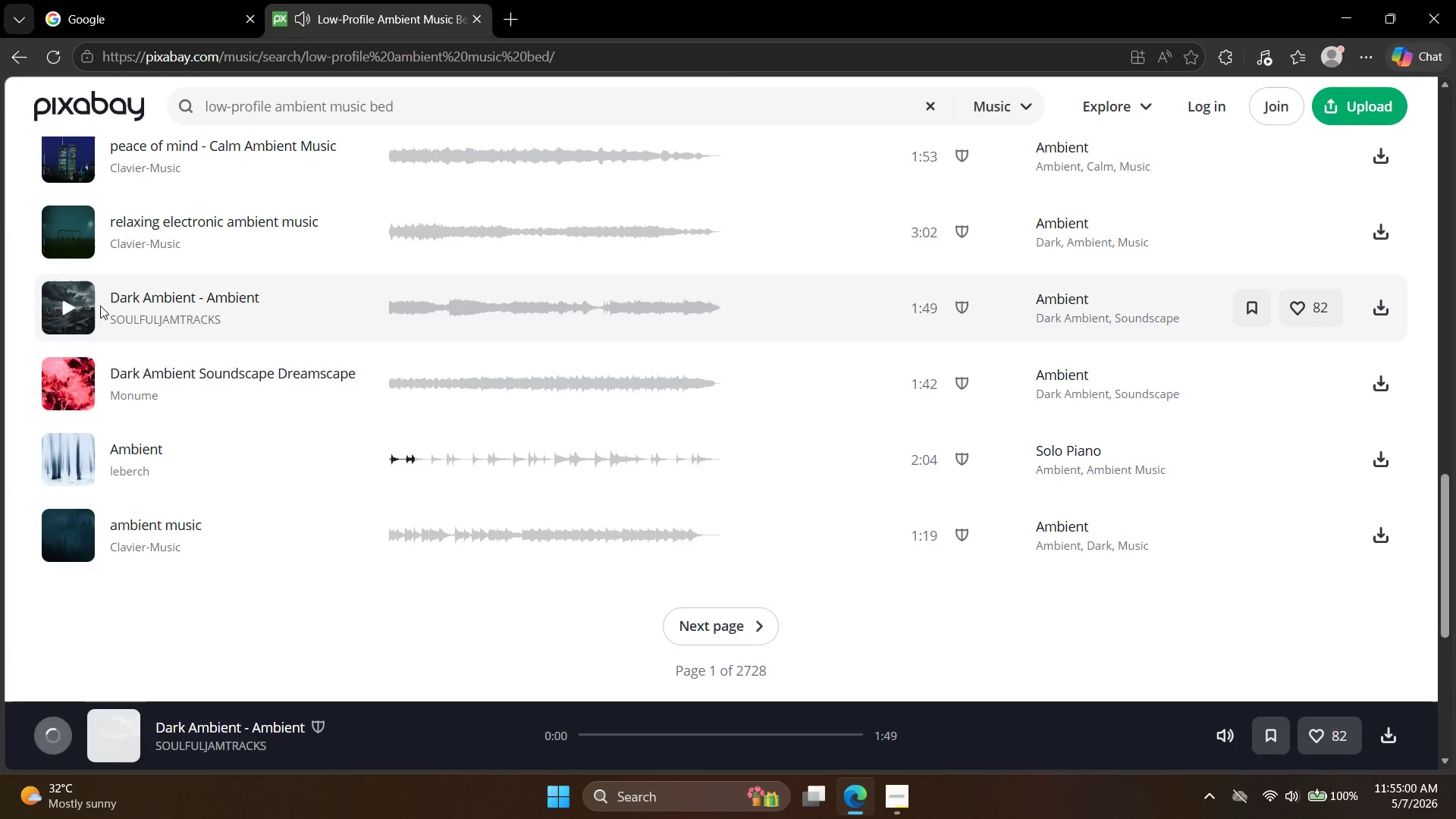 
scroll: coordinate [293, 430], scroll_direction: up, amount: 3.0
 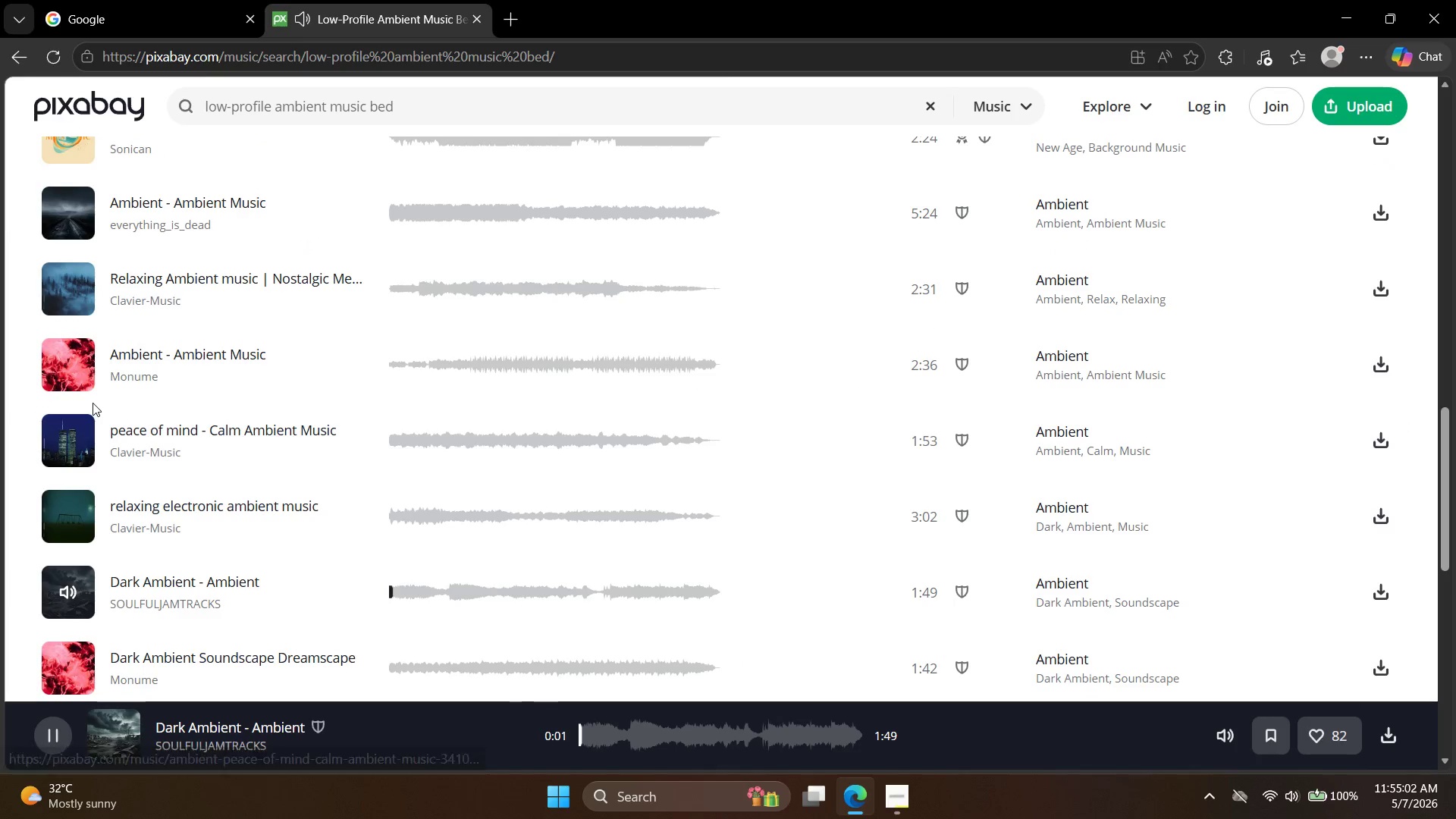 
double_click([82, 384])
 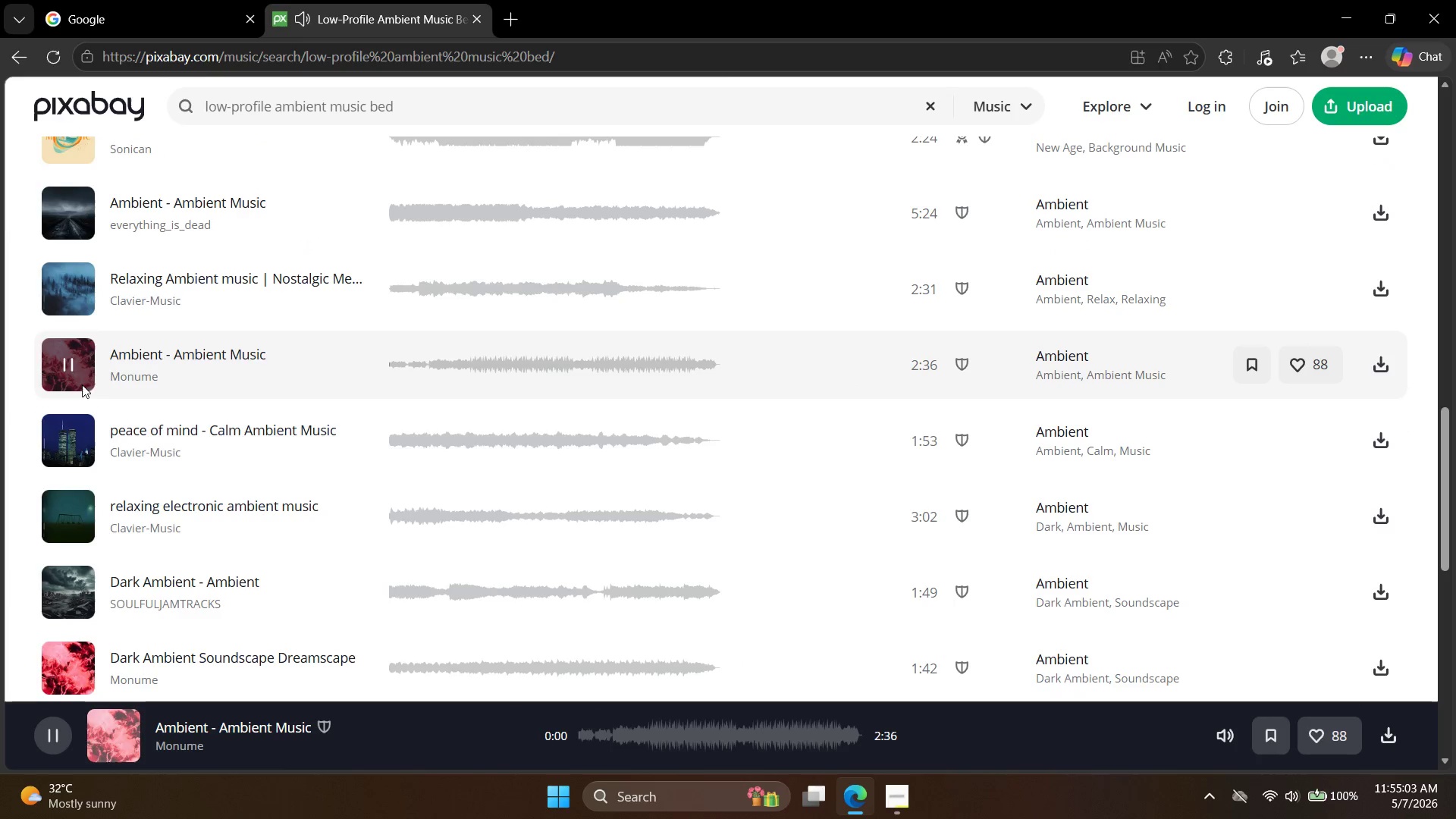 
scroll: coordinate [82, 384], scroll_direction: up, amount: 2.0
 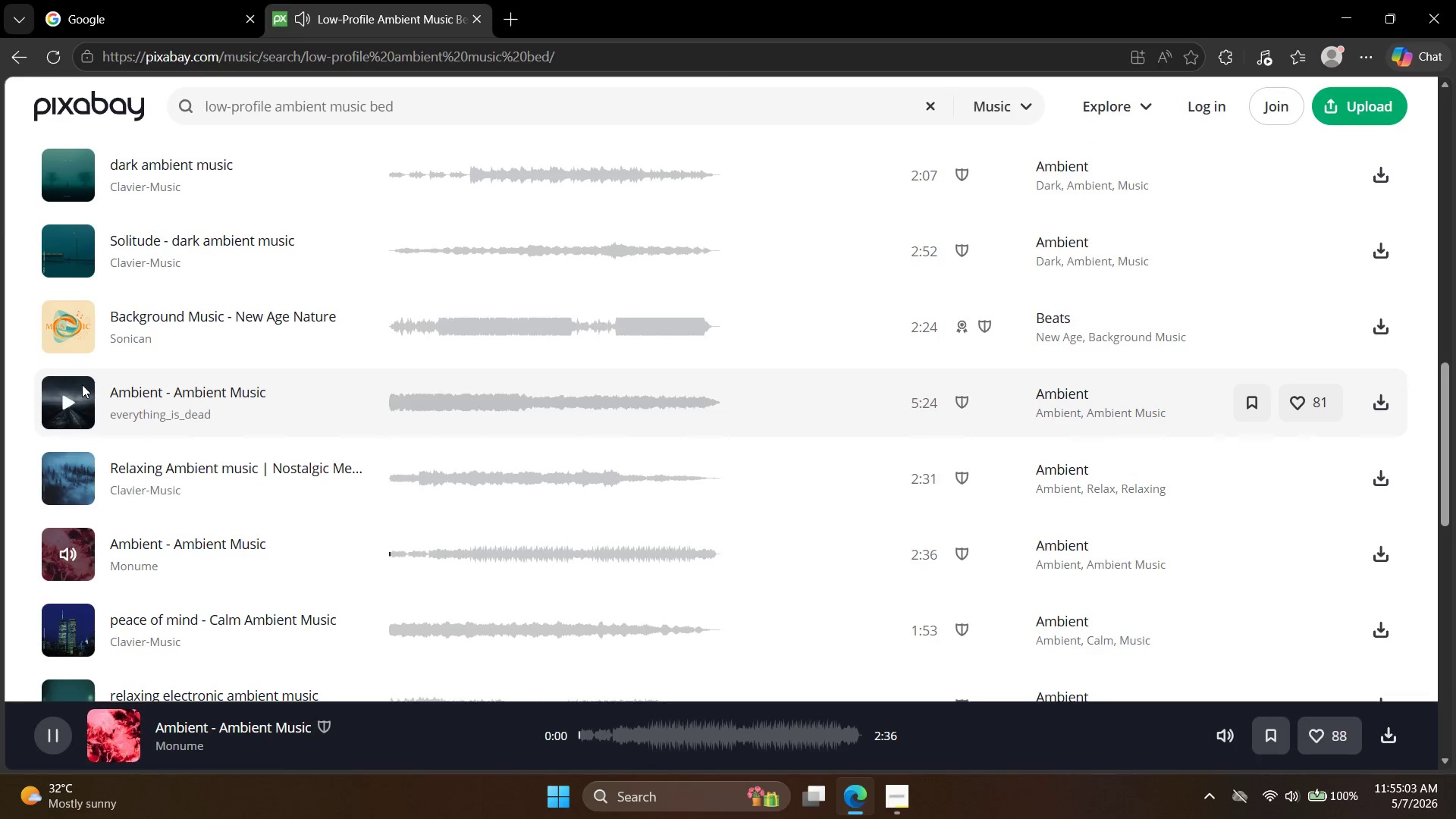 
left_click([82, 384])
 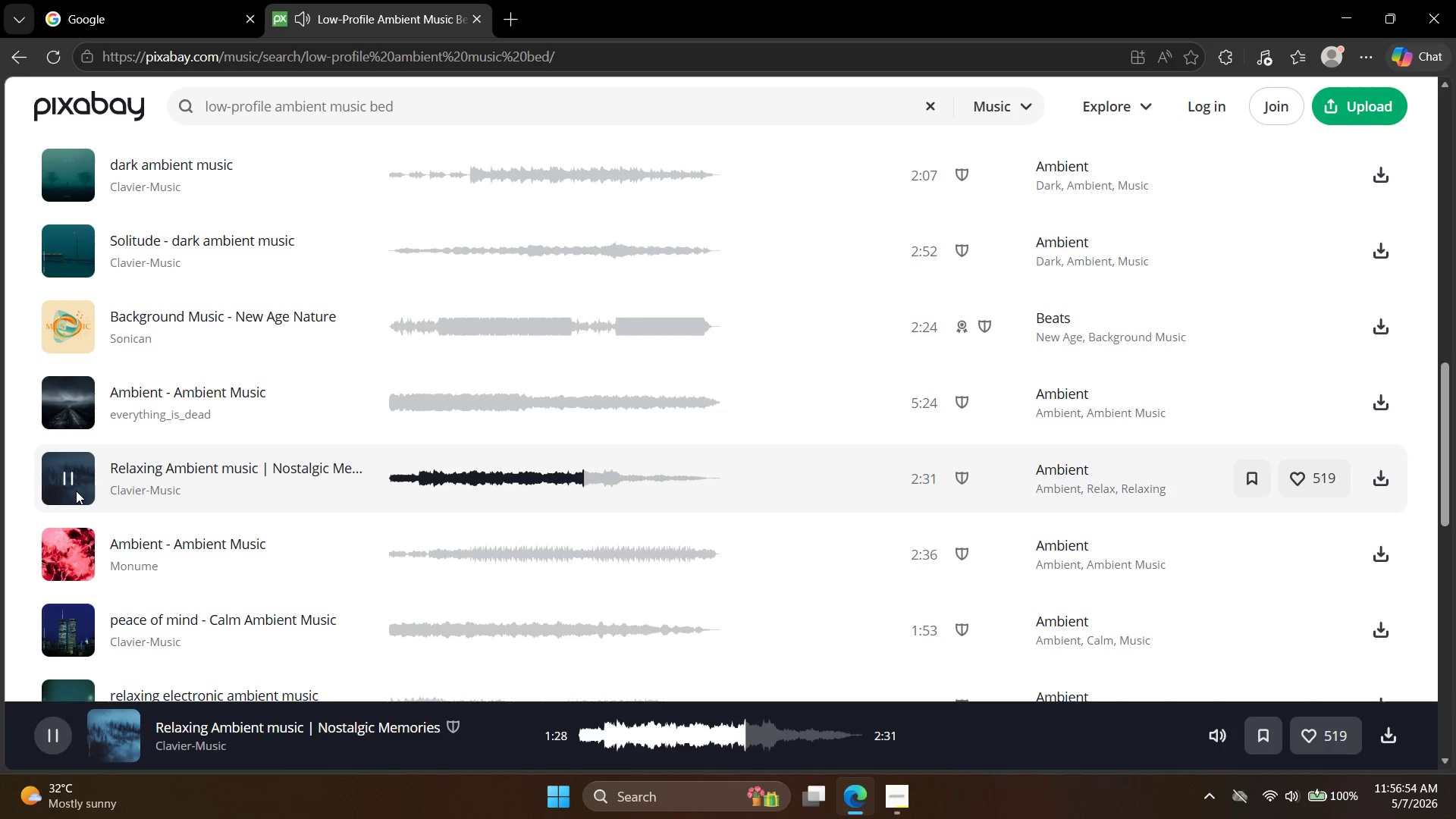 
wait(115.86)
 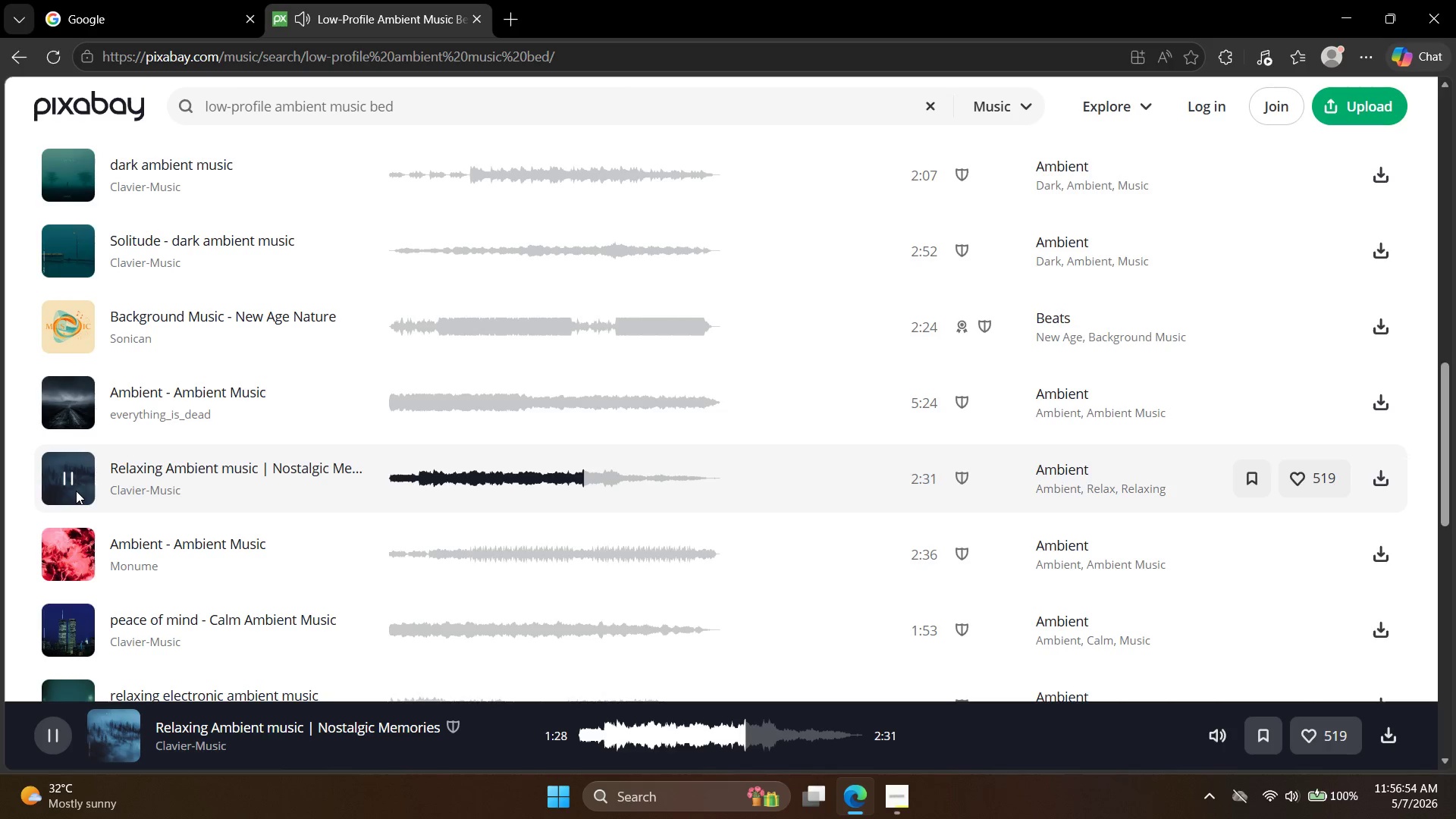 
left_click([61, 553])
 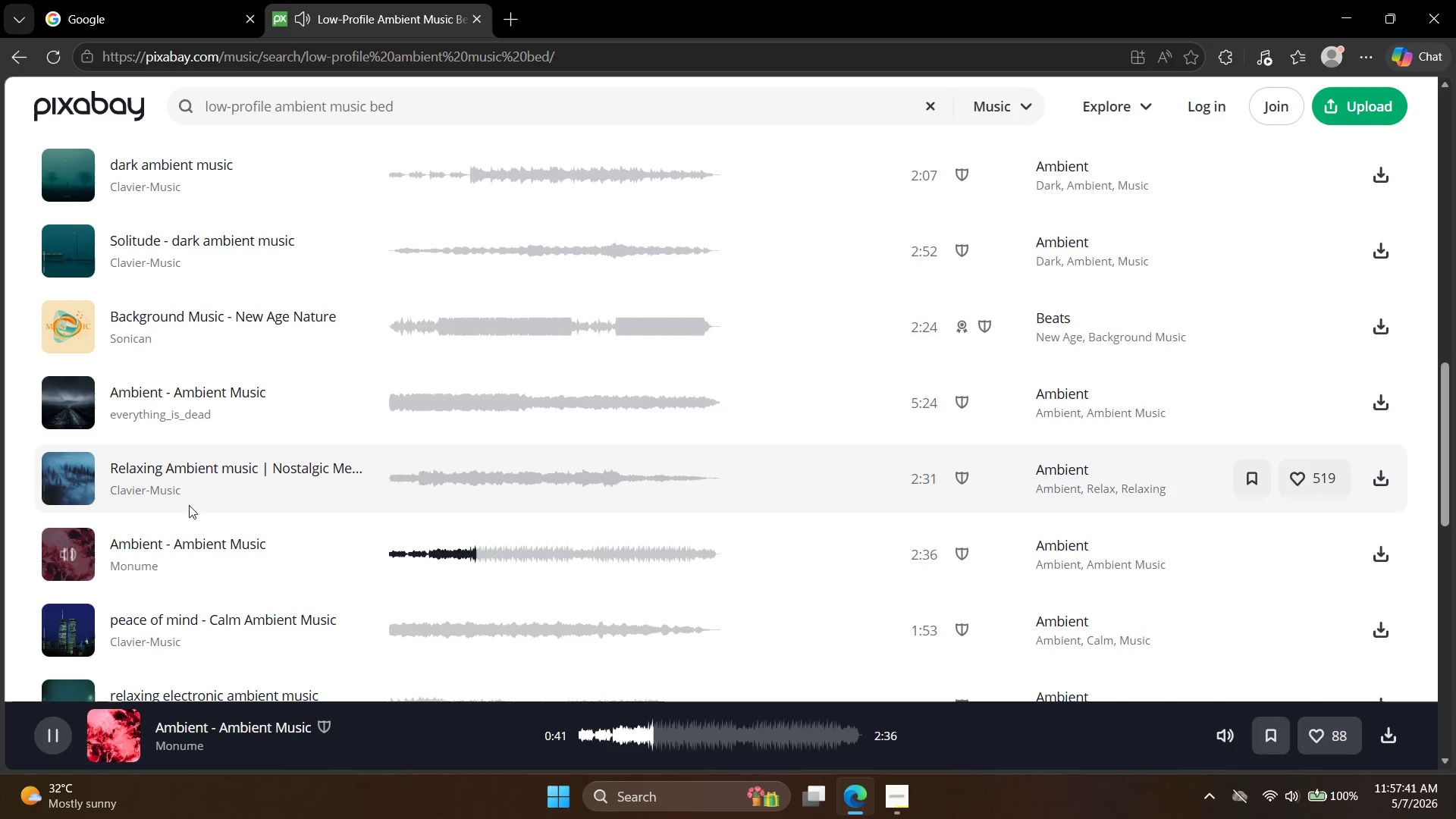 
wait(46.53)
 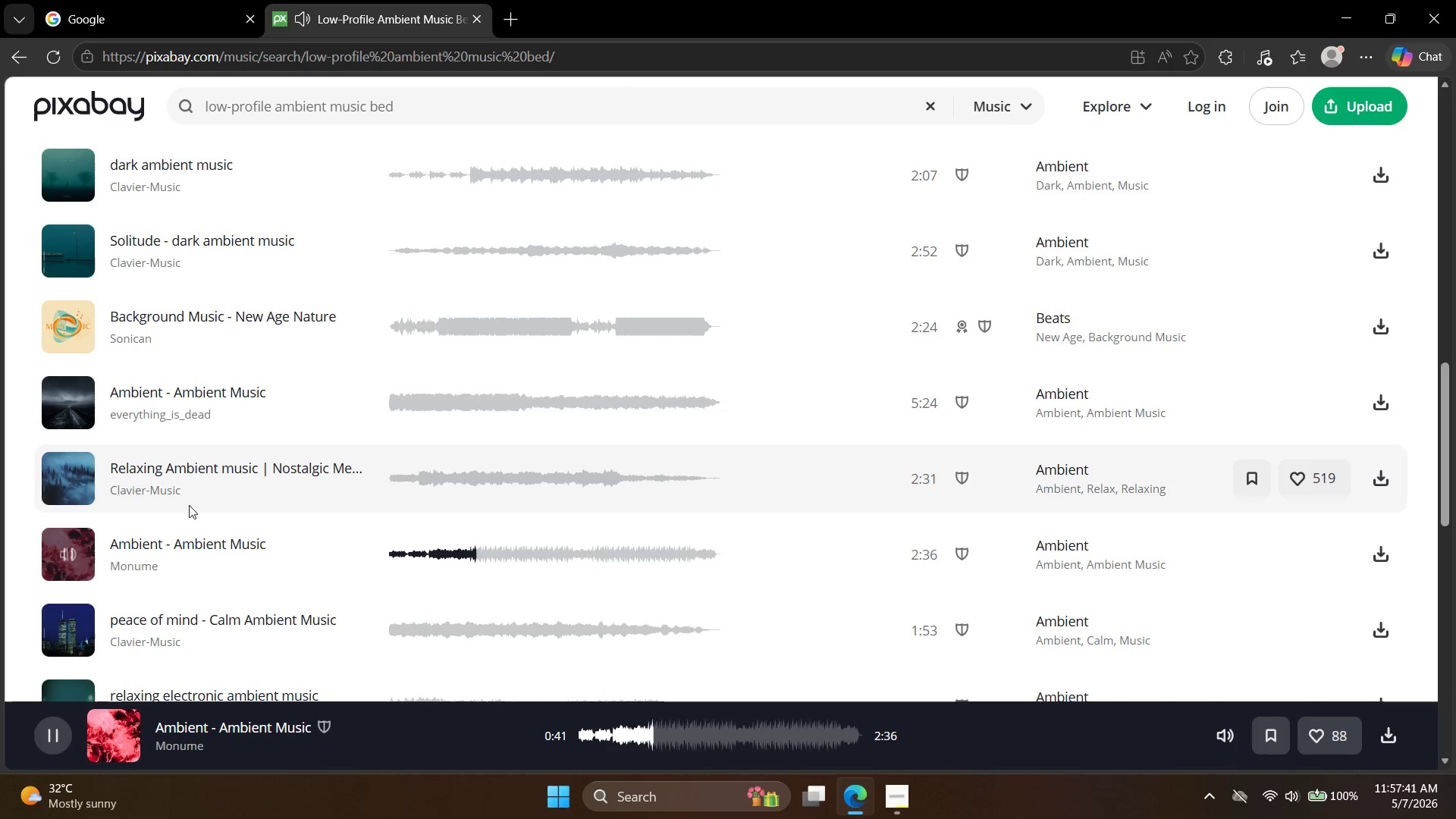 
scroll: coordinate [400, 517], scroll_direction: up, amount: 14.0
 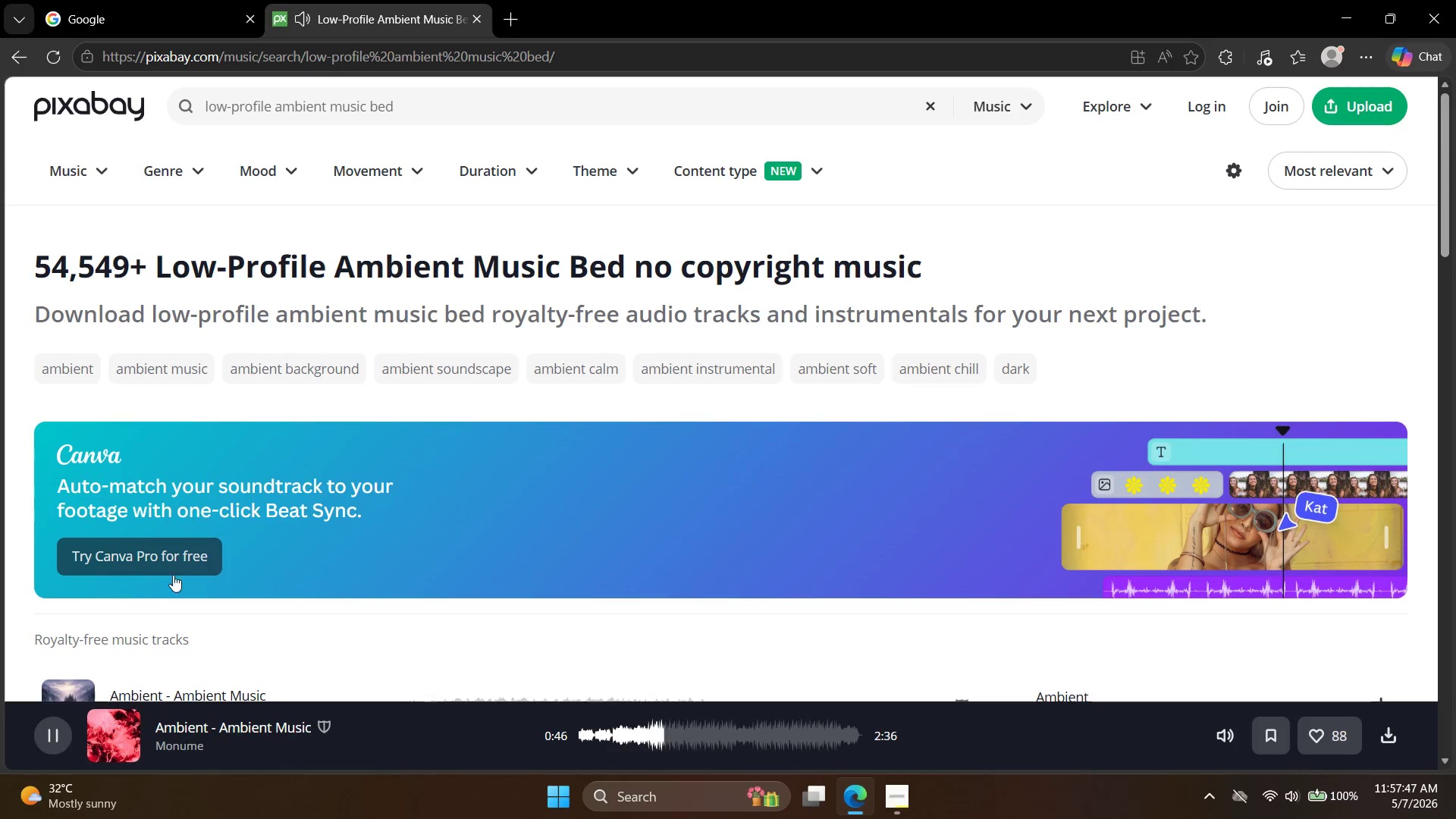 
scroll: coordinate [154, 599], scroll_direction: down, amount: 3.0
 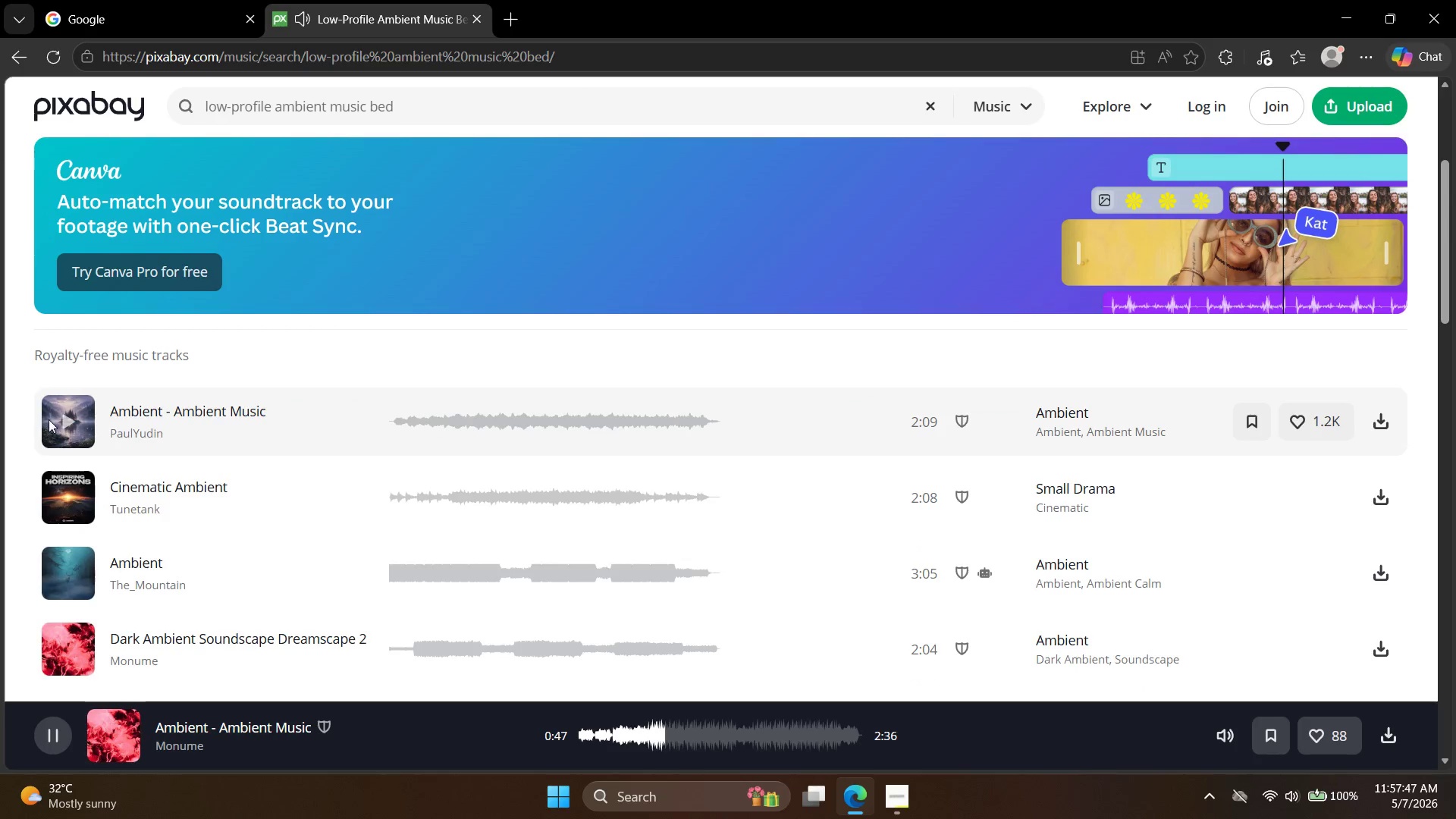 
left_click_drag(start_coordinate=[49, 422], to_coordinate=[54, 425])
 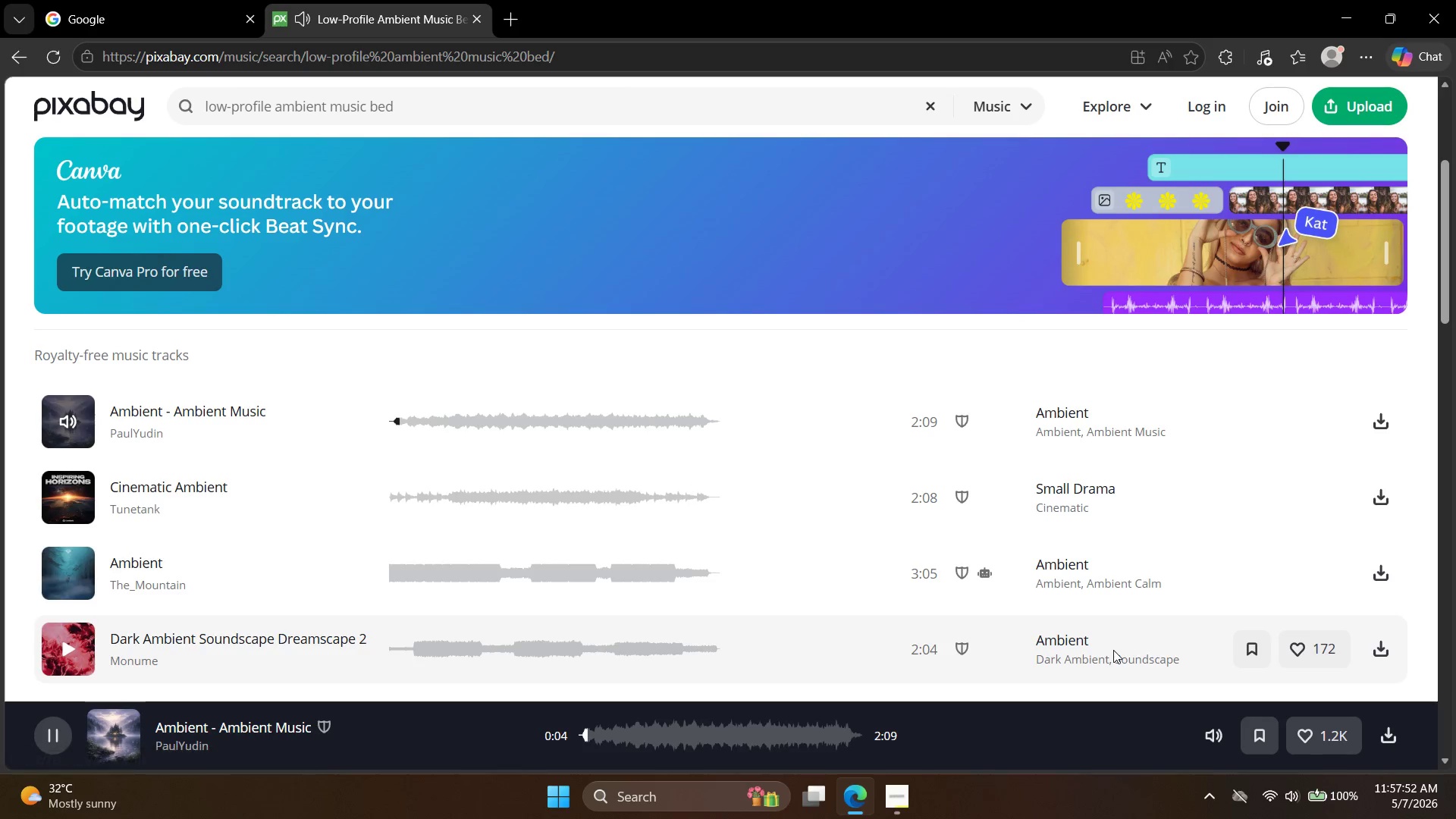 
wait(5.96)
 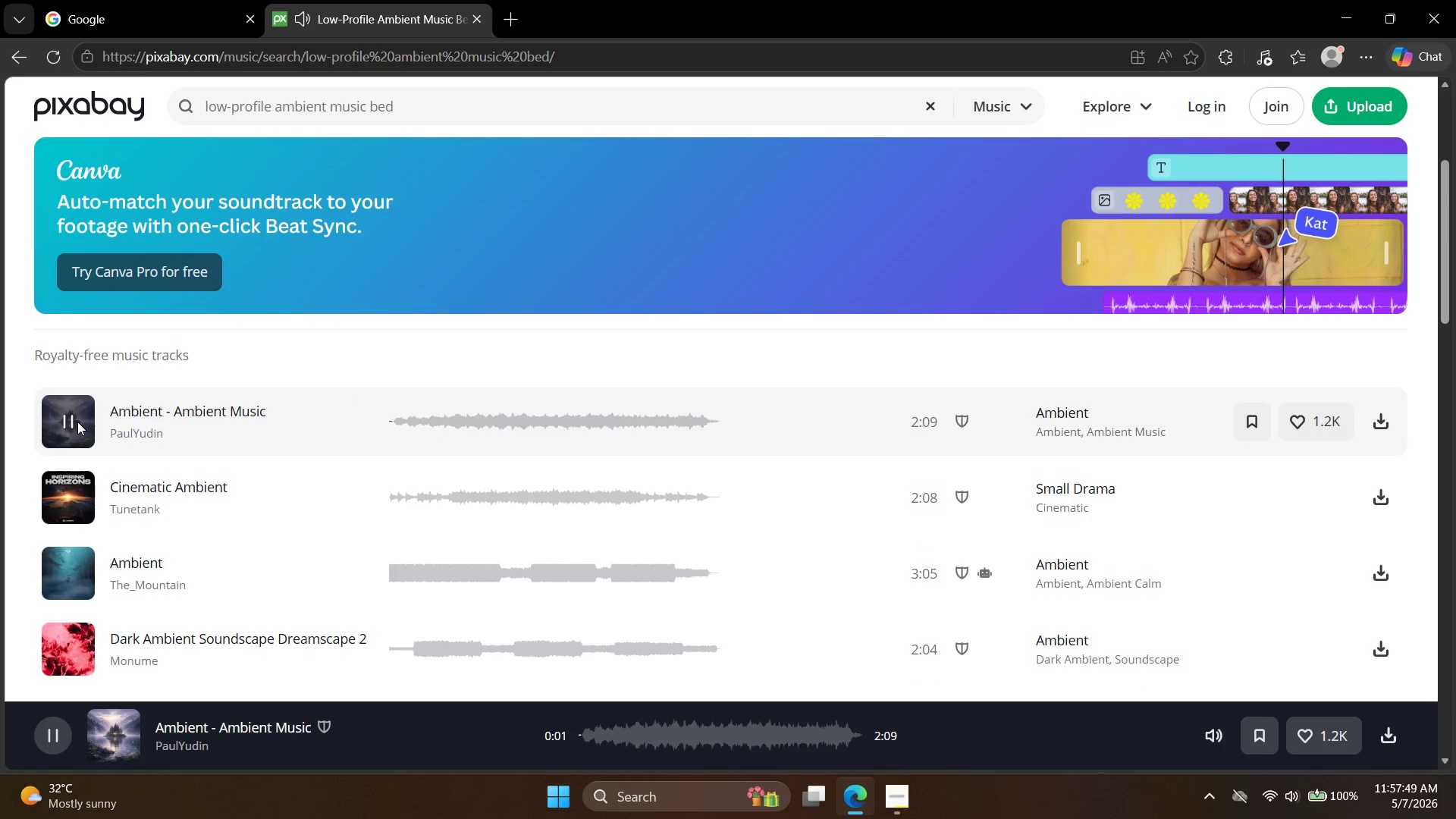 
mouse_move([888, 764])
 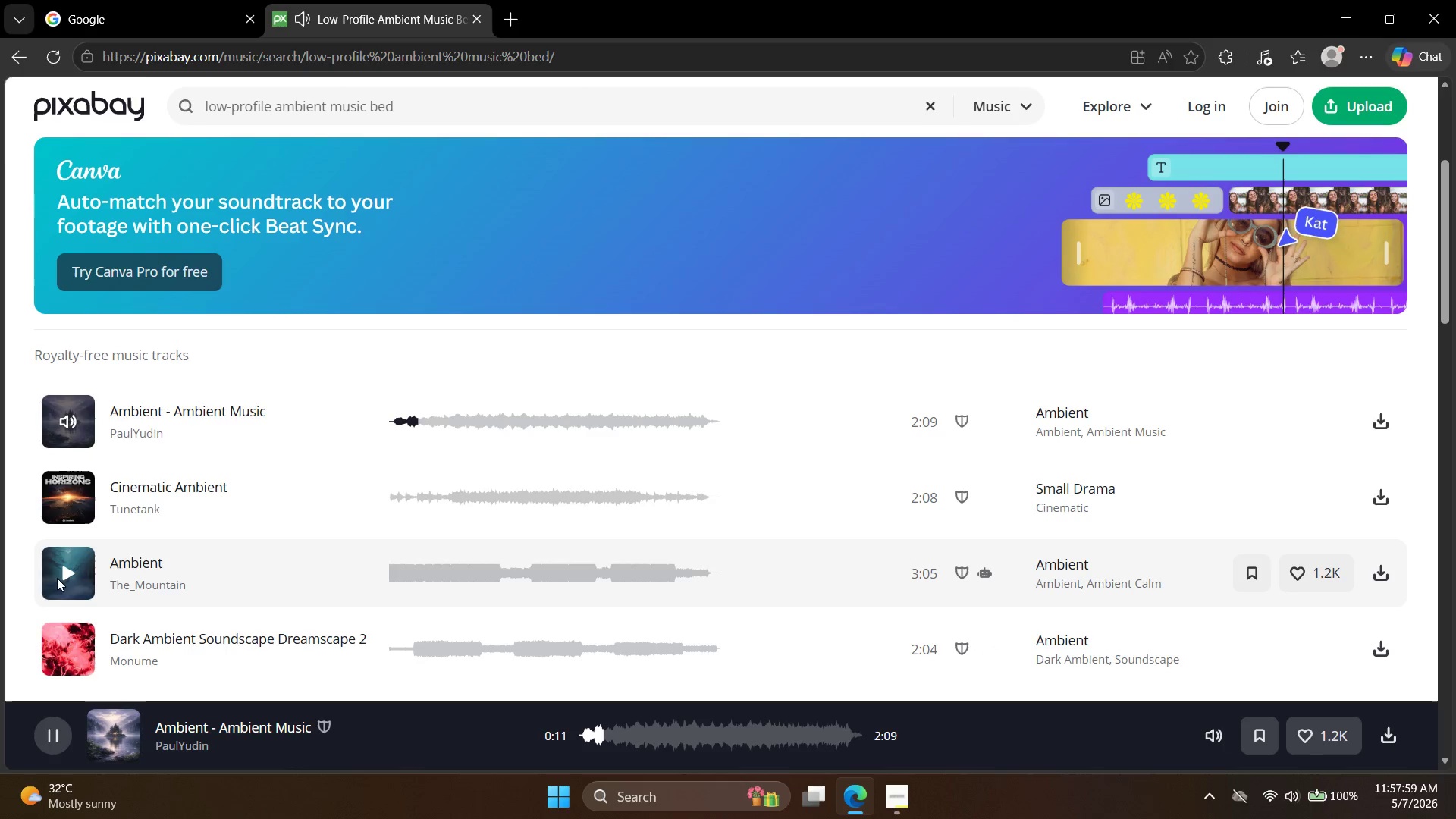 
left_click([74, 569])
 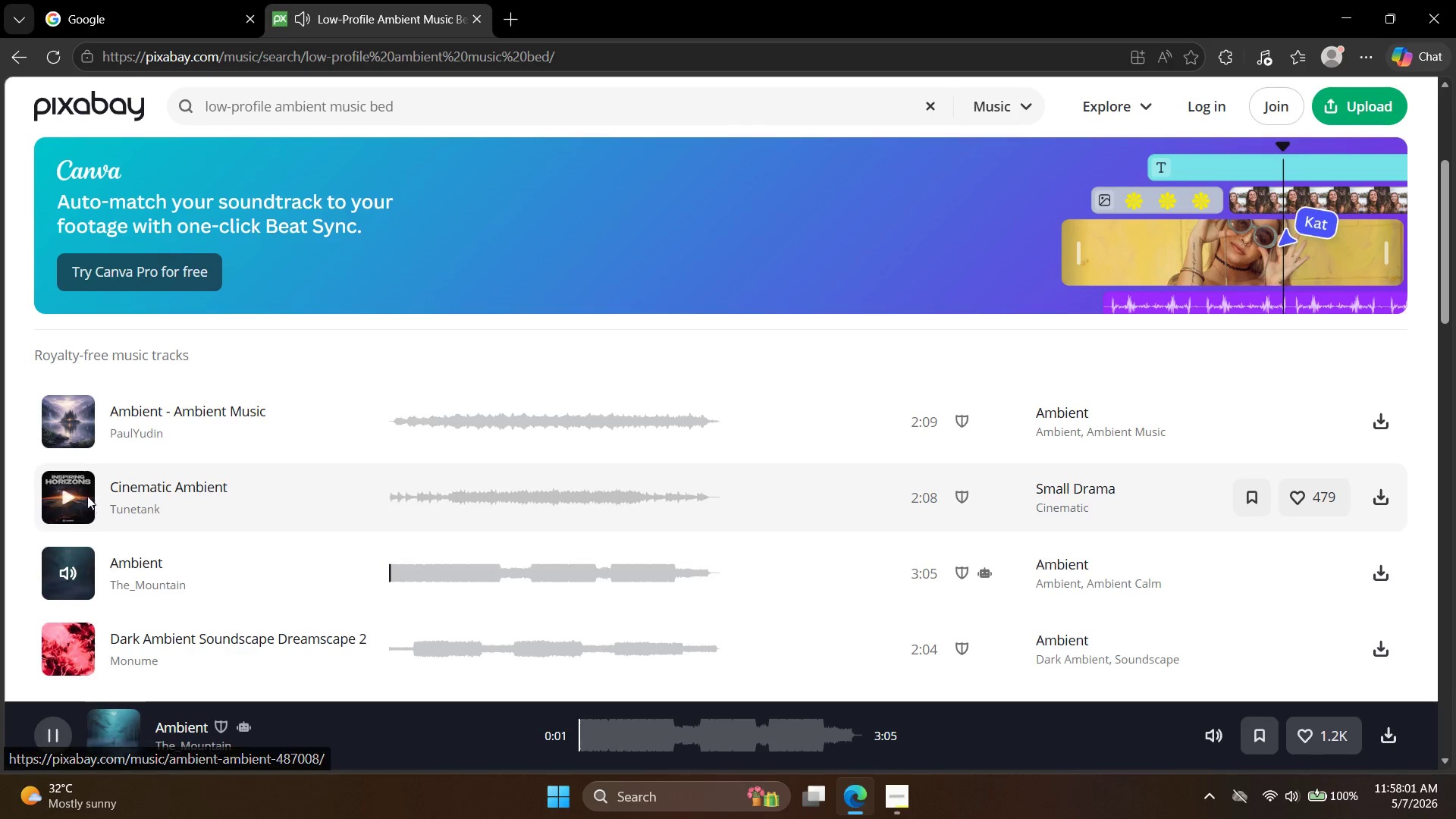 
left_click([69, 436])
 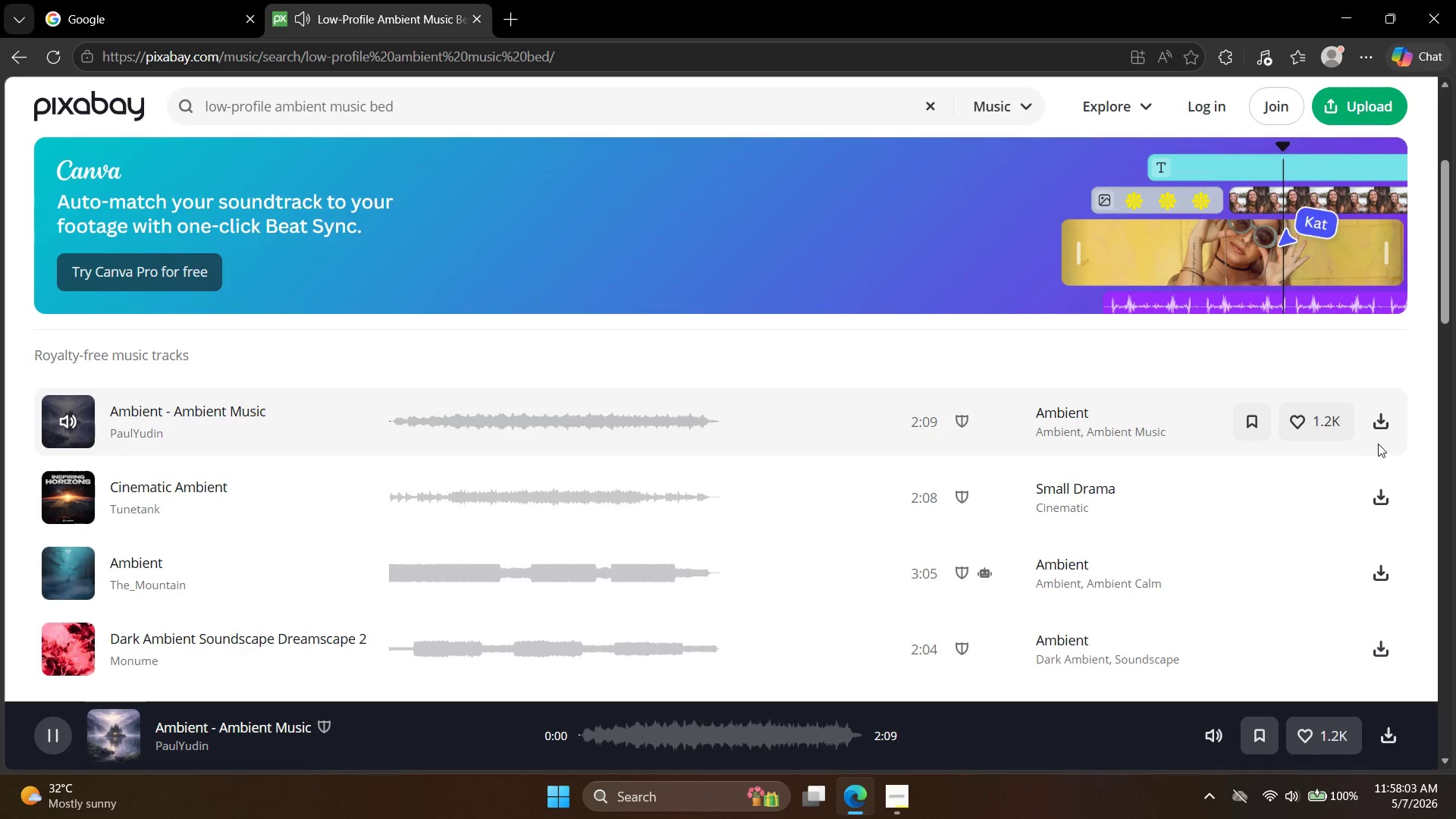 
left_click([1385, 428])
 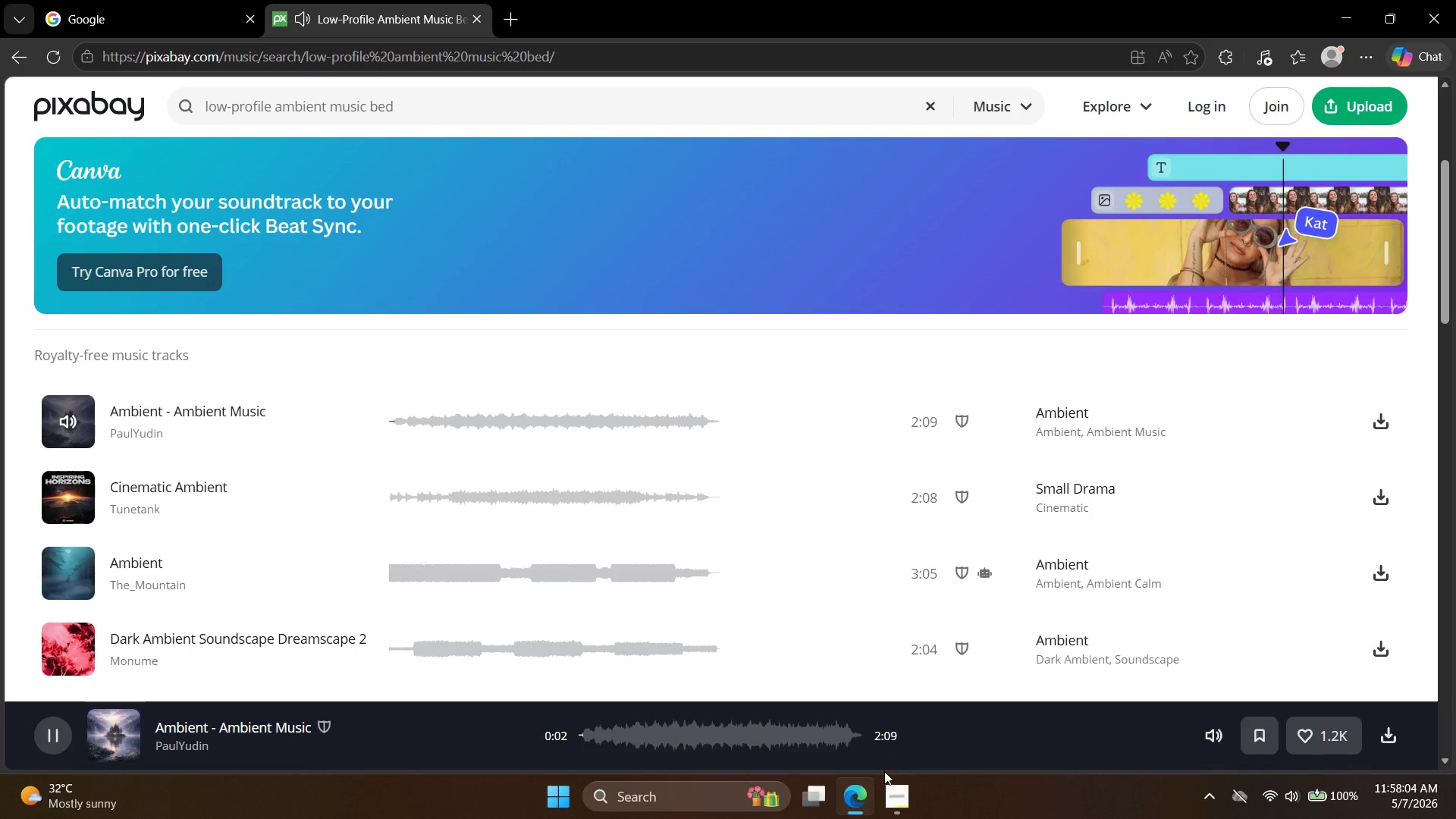 
left_click([892, 814])
 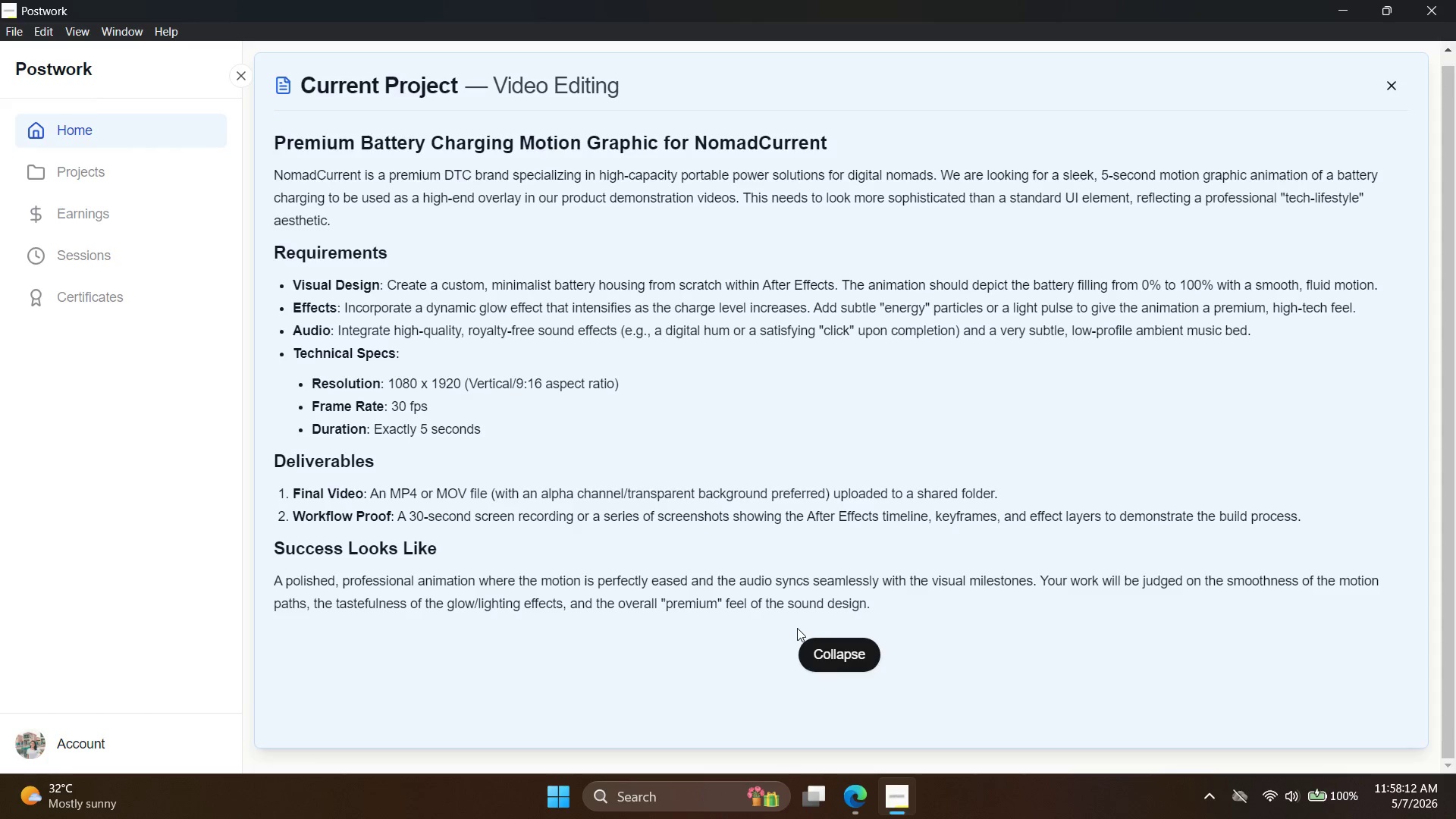 
wait(12.38)
 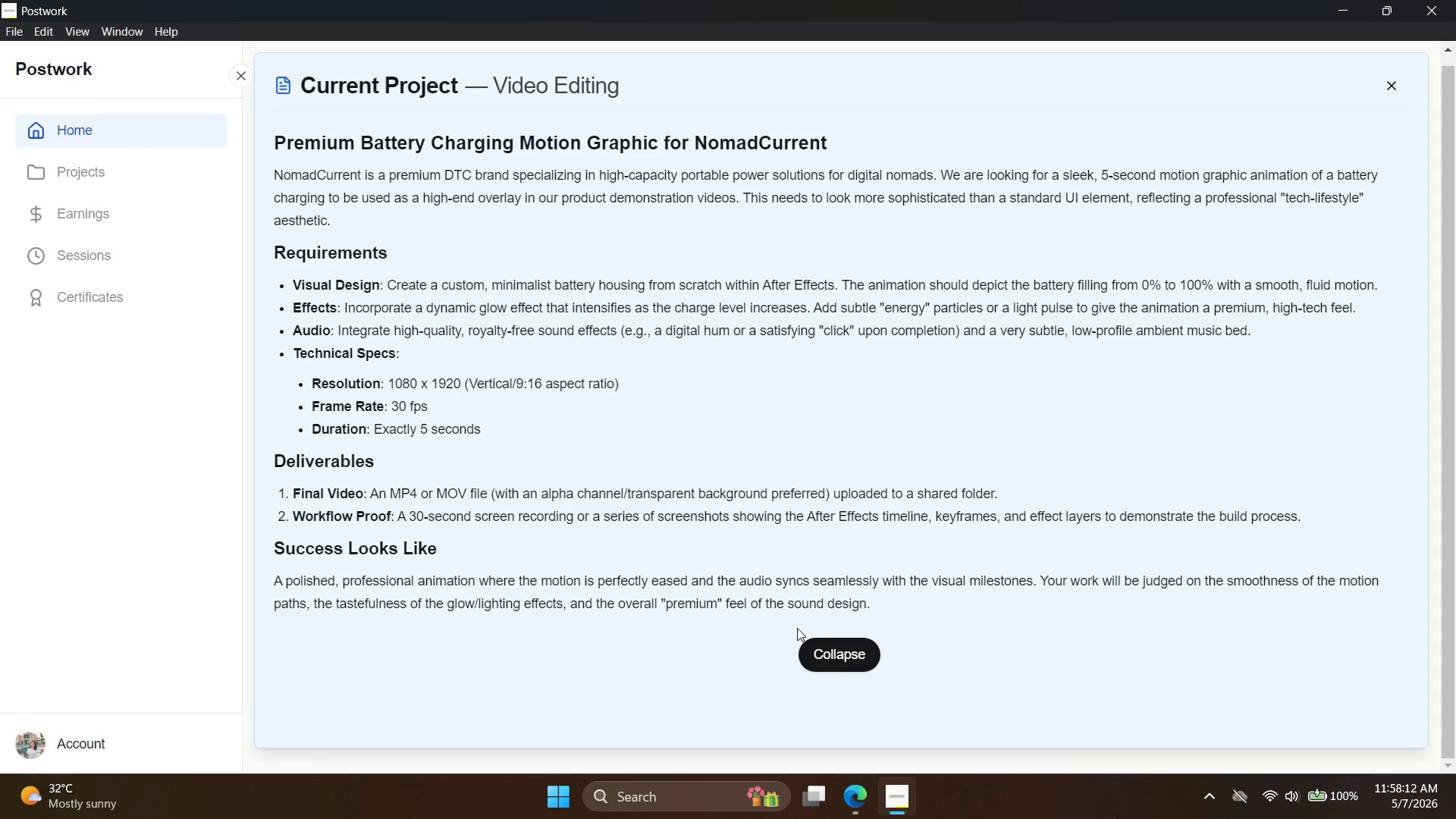 
left_click([856, 815])
 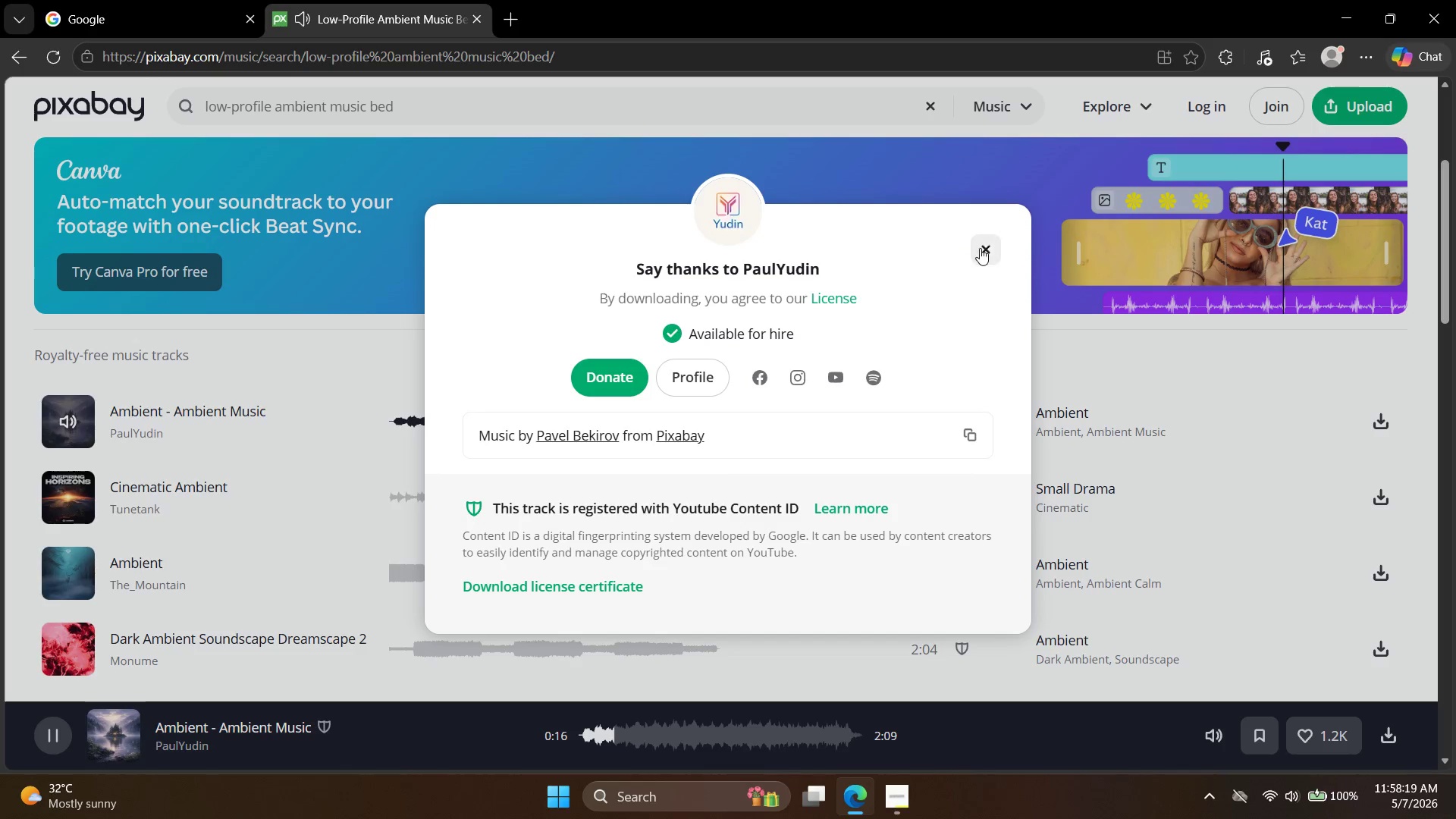 
scroll: coordinate [165, 469], scroll_direction: down, amount: 2.0
 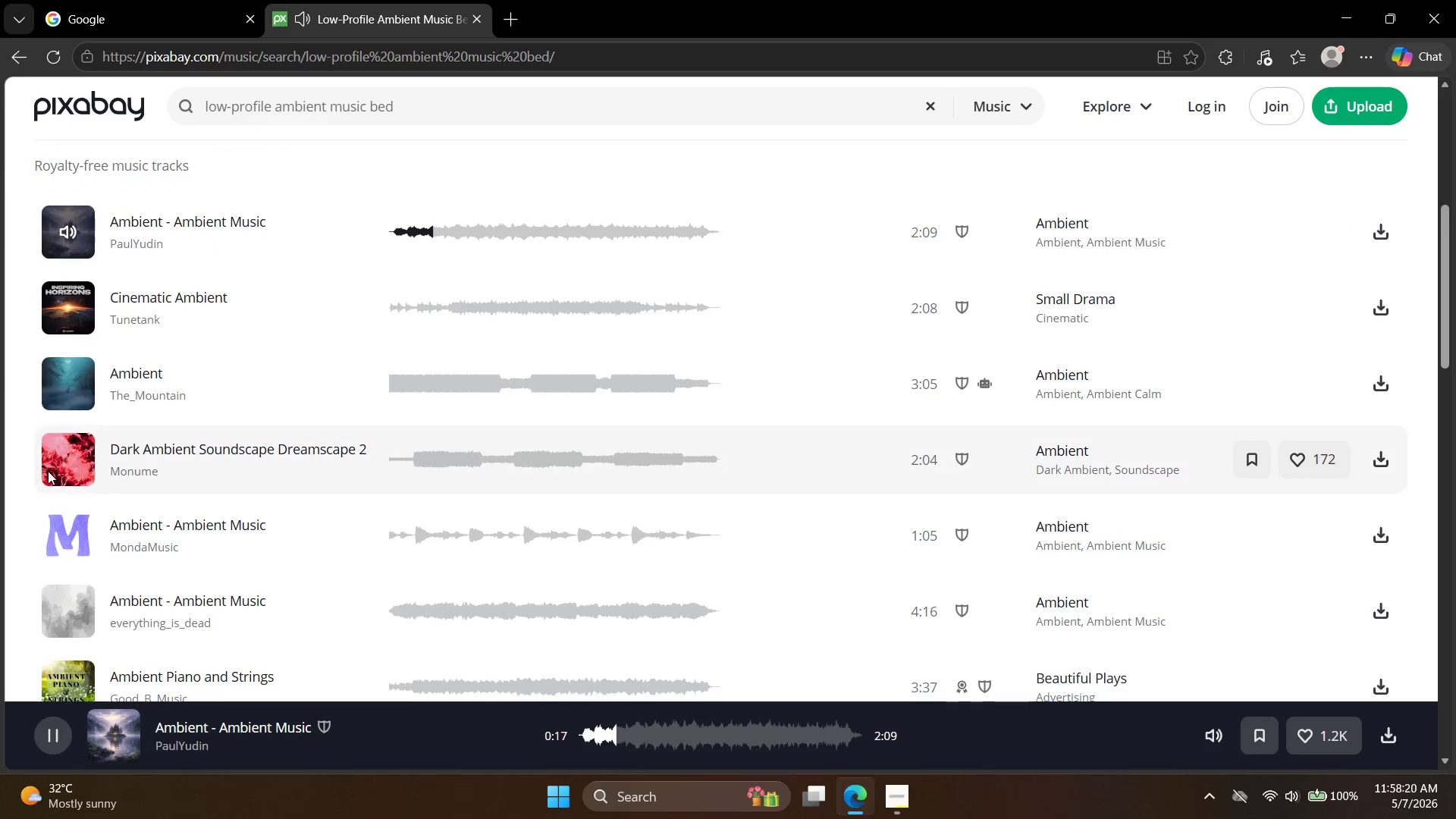 
left_click([64, 461])
 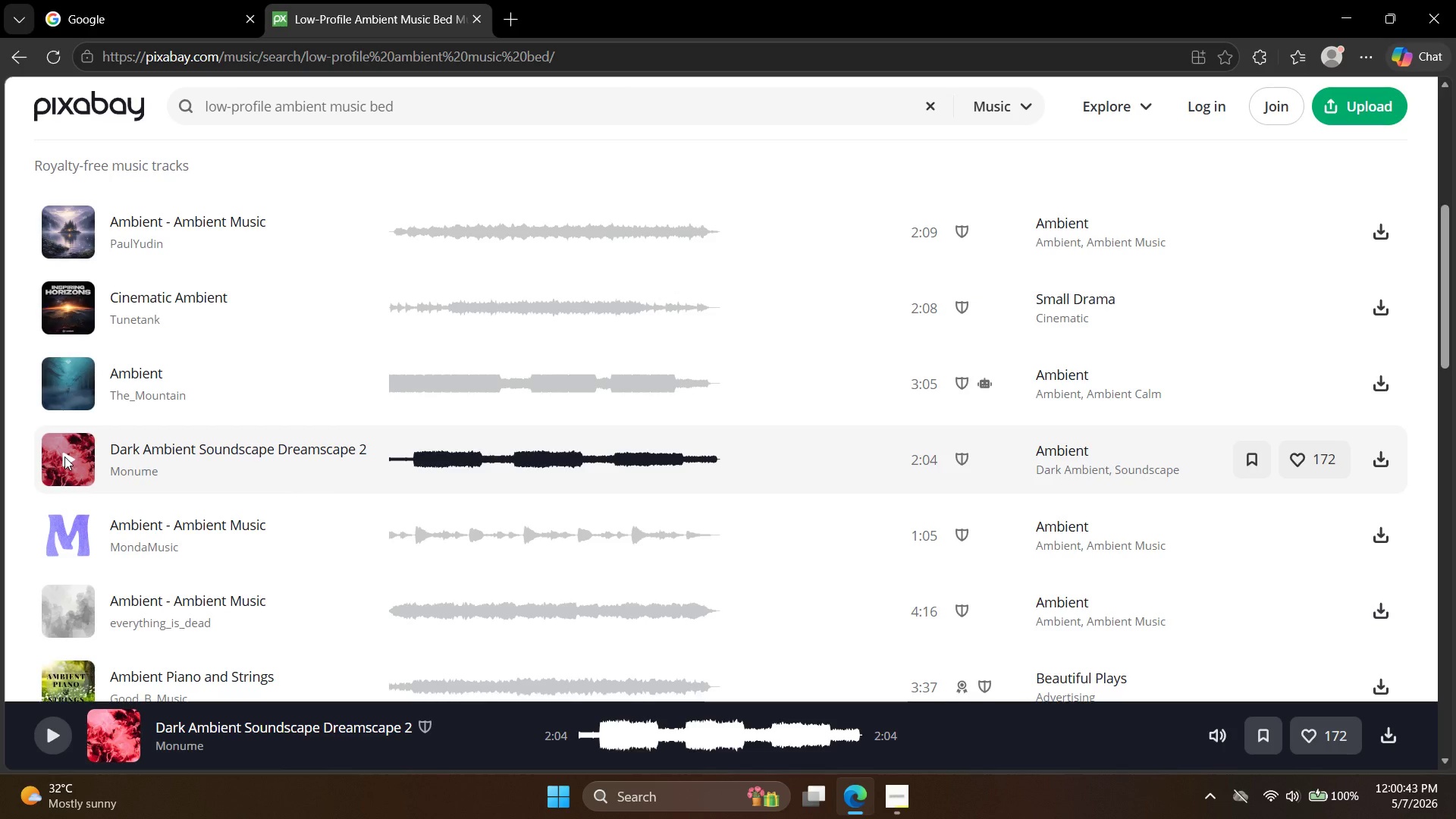 
wait(147.61)
 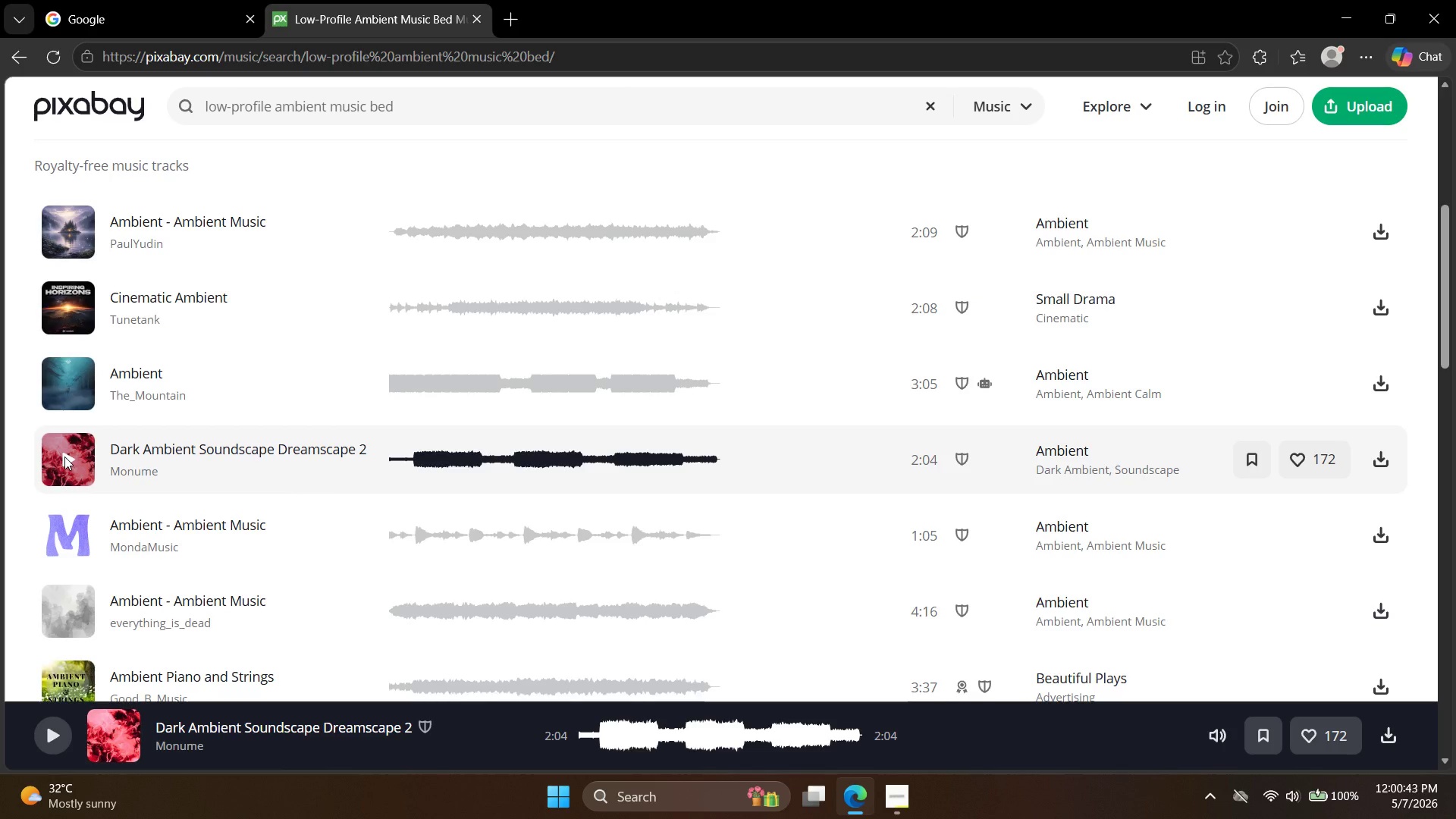 
scroll: coordinate [124, 479], scroll_direction: down, amount: 1.0
 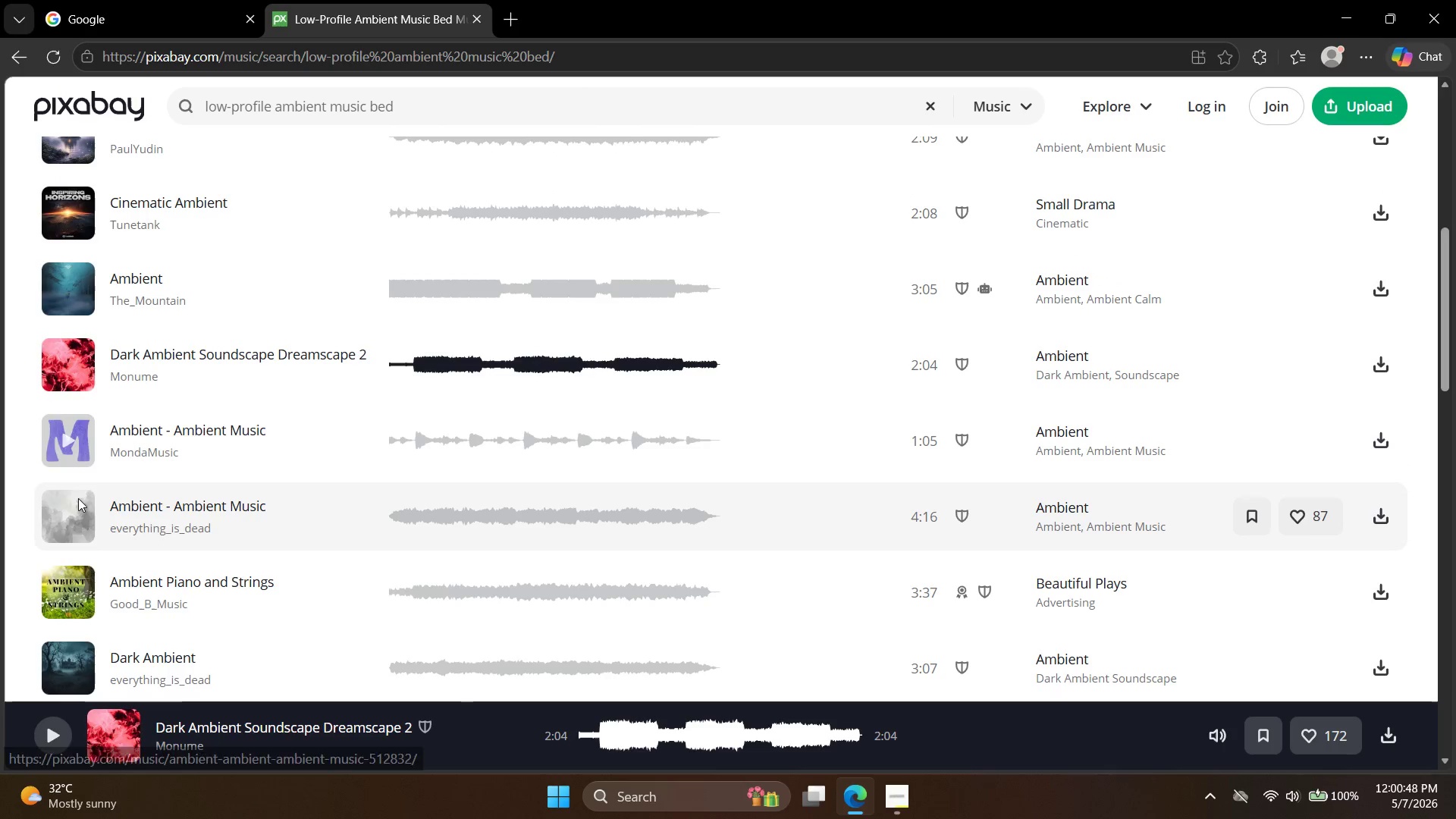 
left_click([74, 500])
 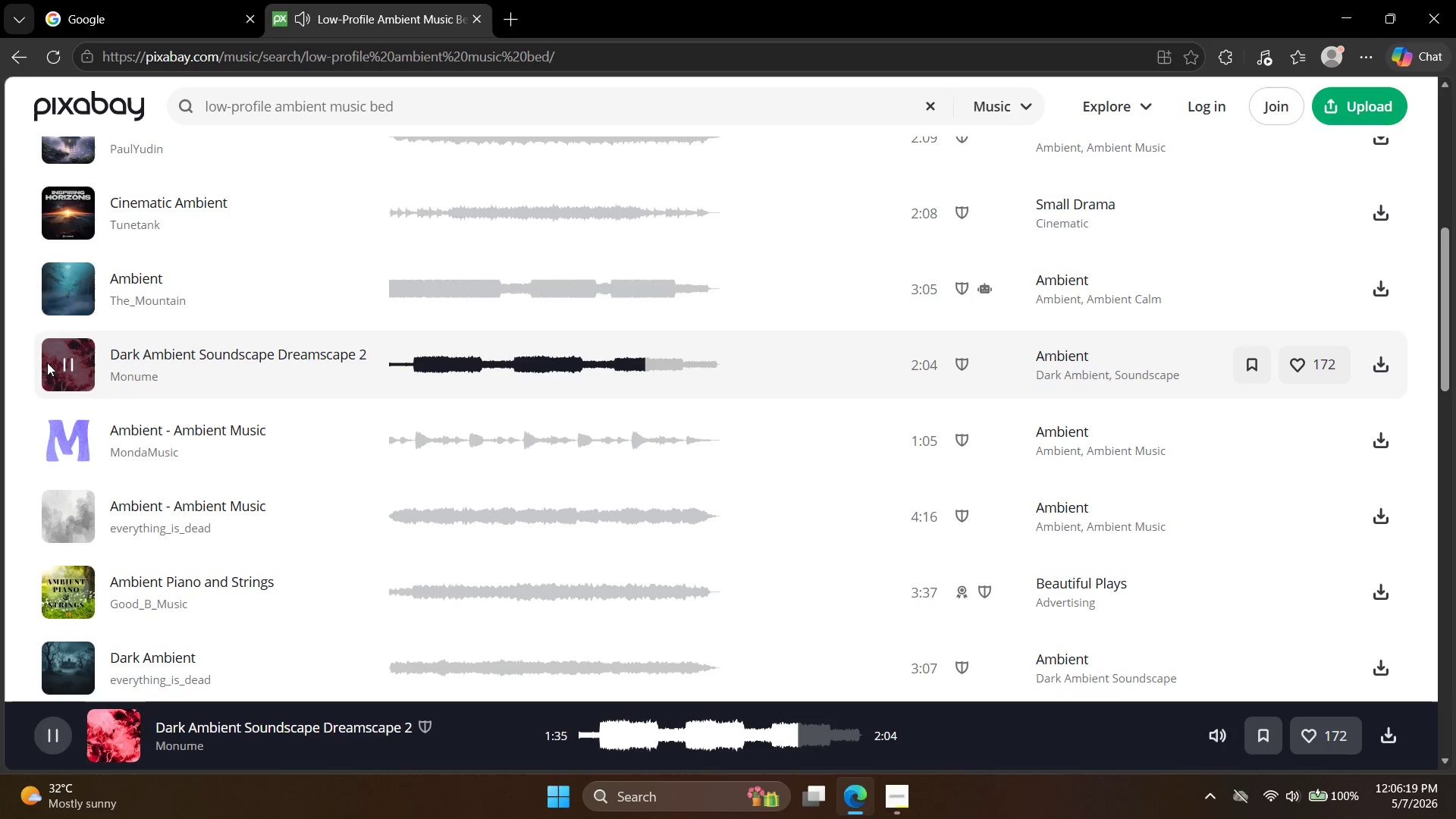 
wait(336.25)
 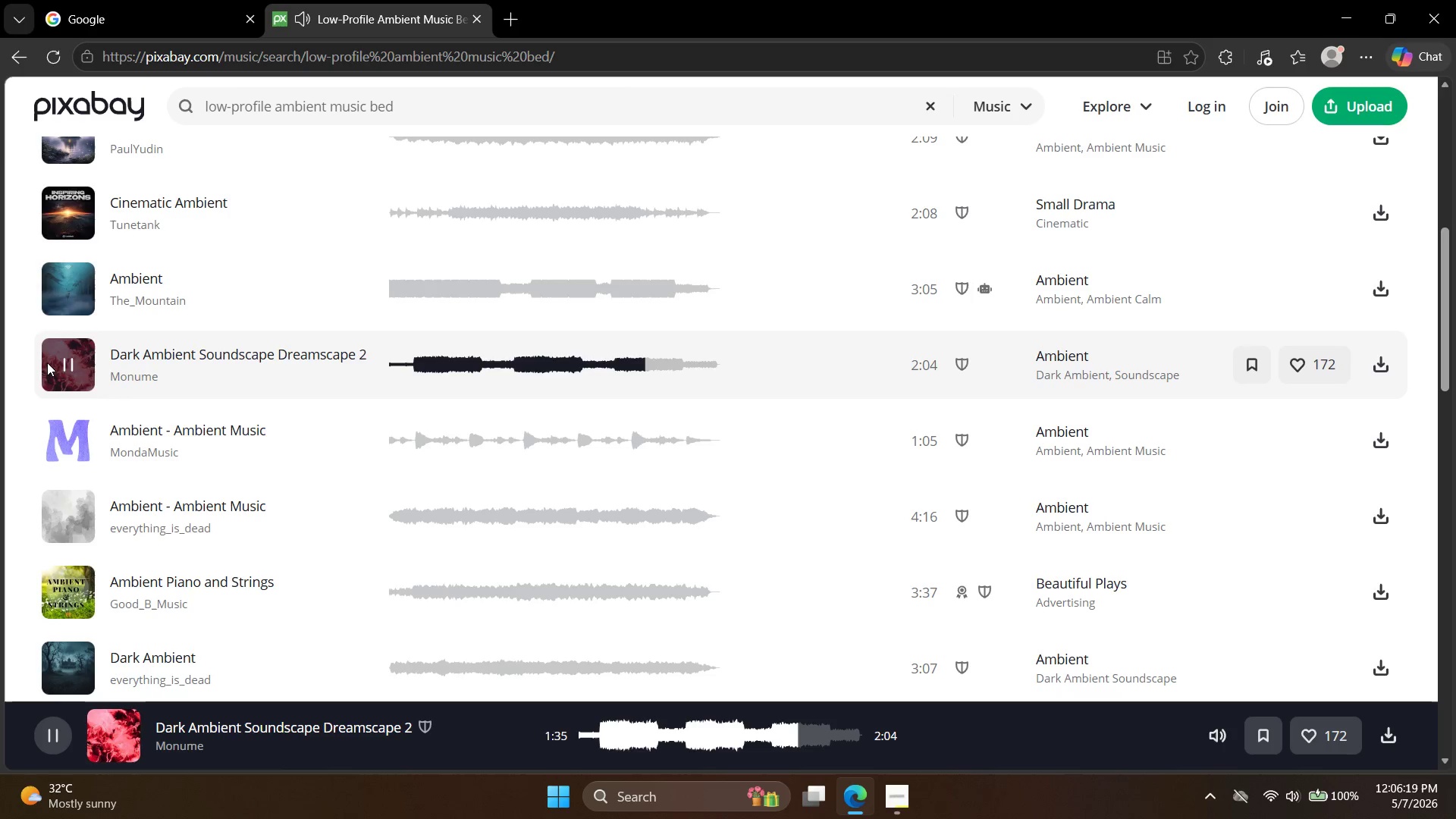 
left_click([61, 510])
 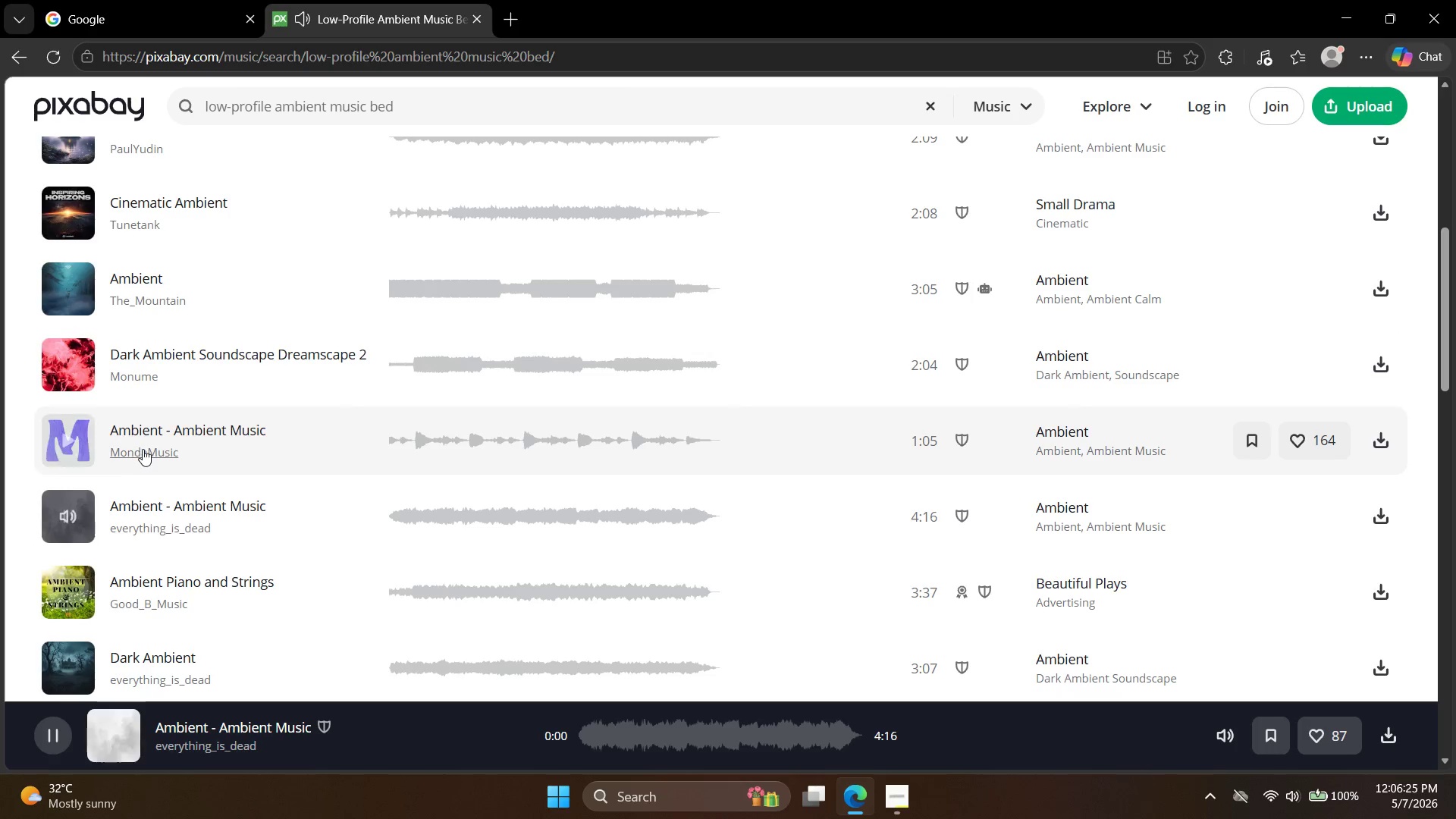 
scroll: coordinate [143, 459], scroll_direction: down, amount: 1.0
 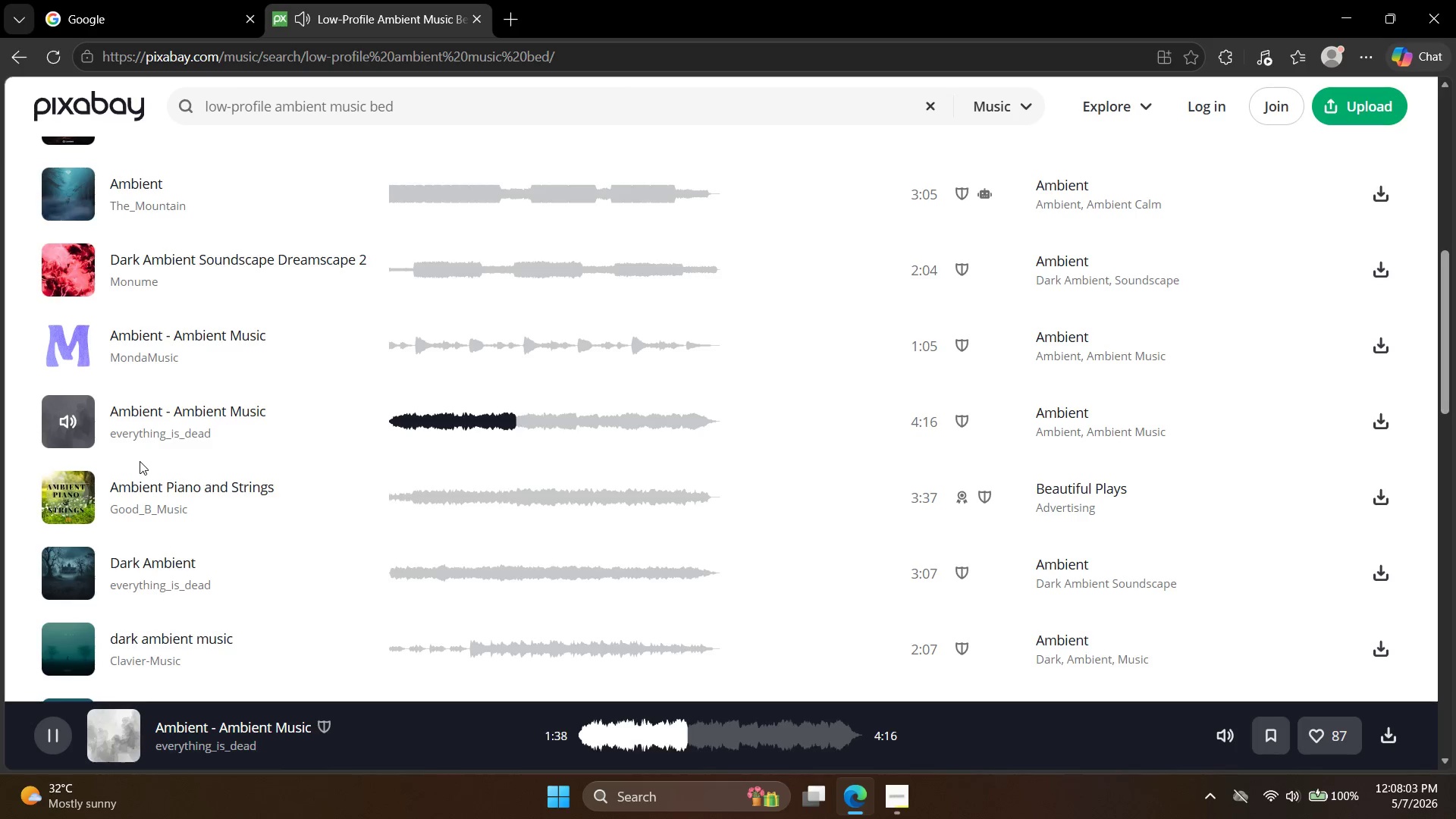 
wait(102.4)
 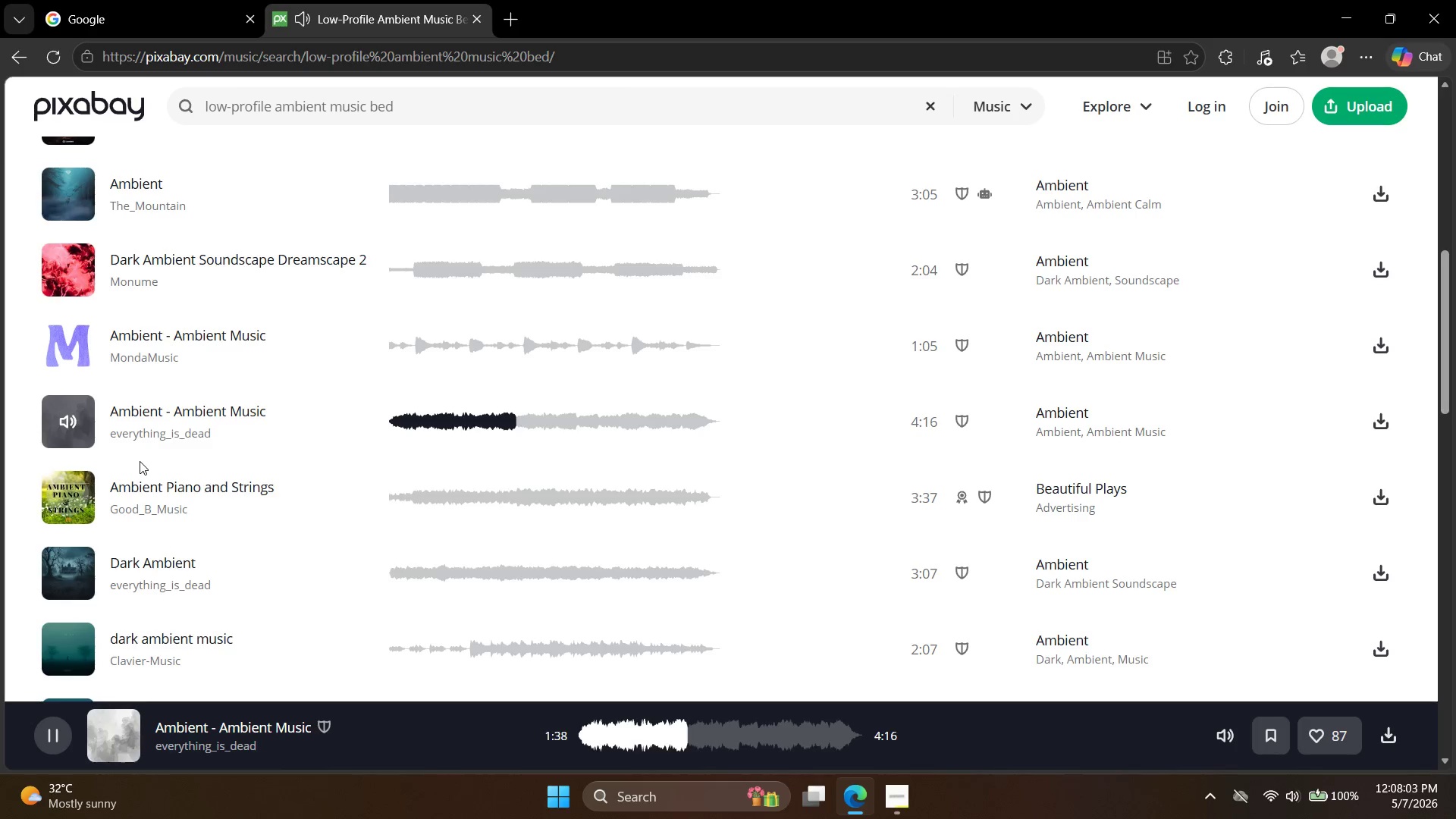 
left_click([58, 598])
 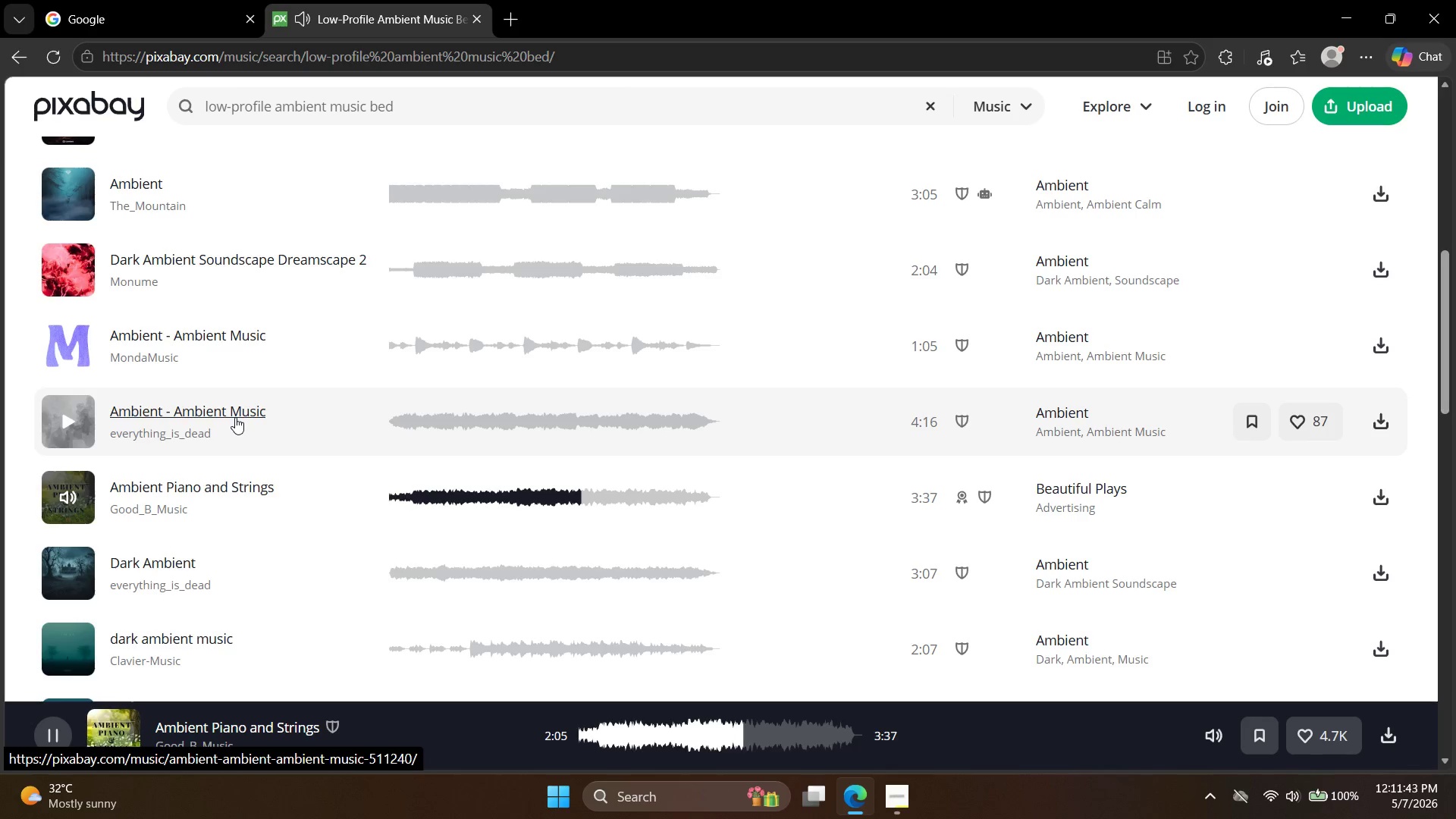 
wait(220.36)
 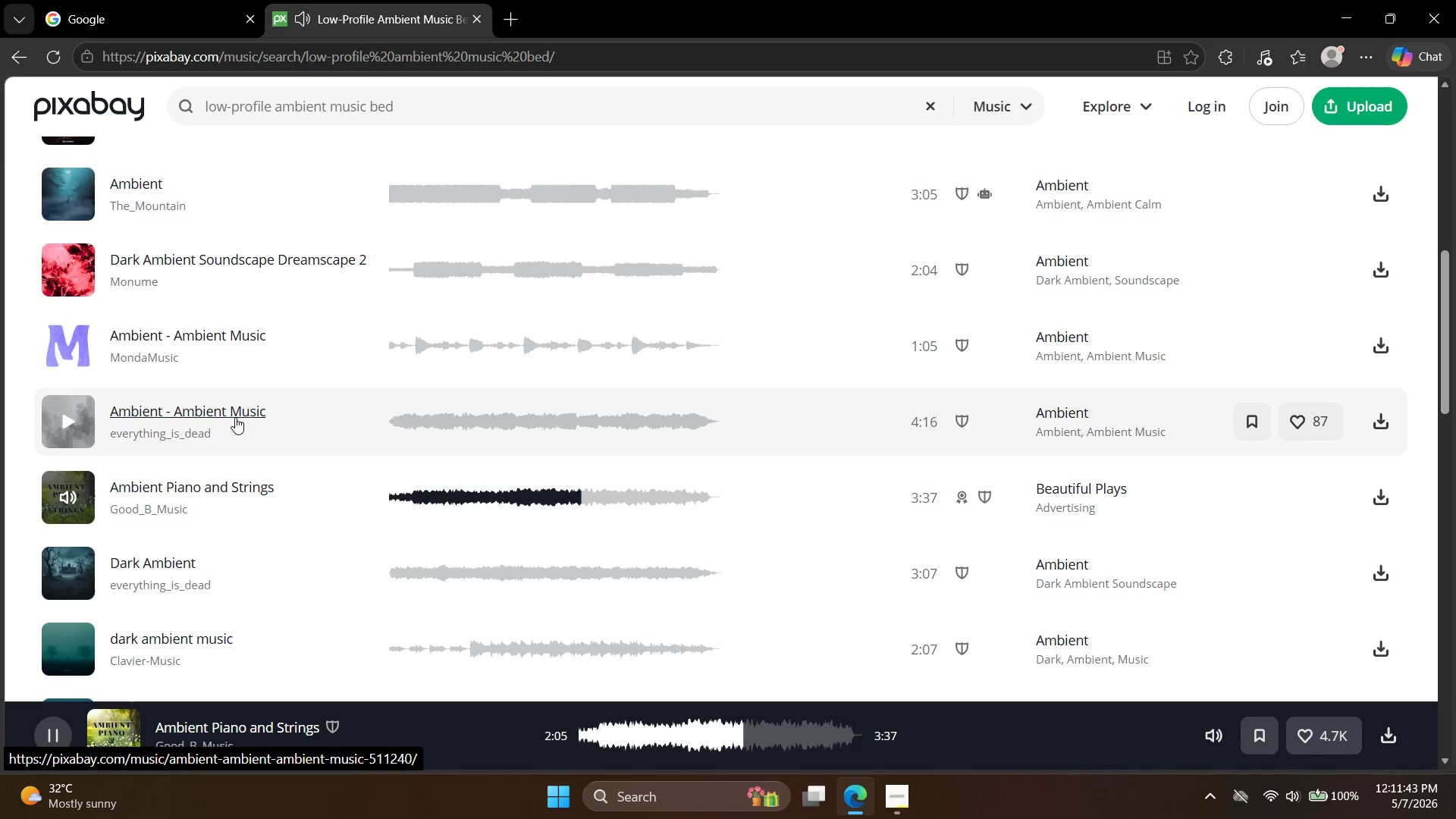 
left_click([67, 452])
 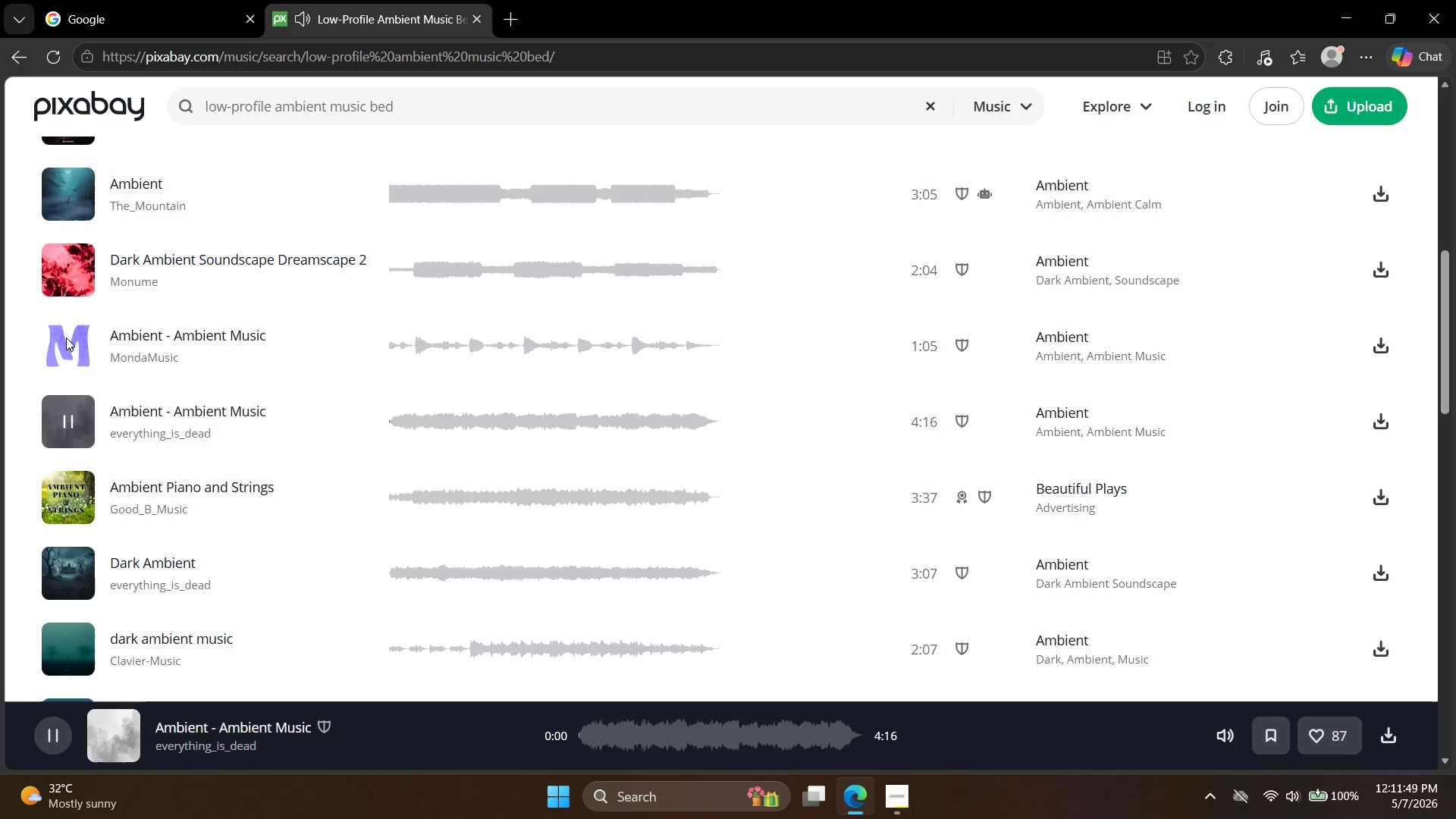 
left_click([52, 328])
 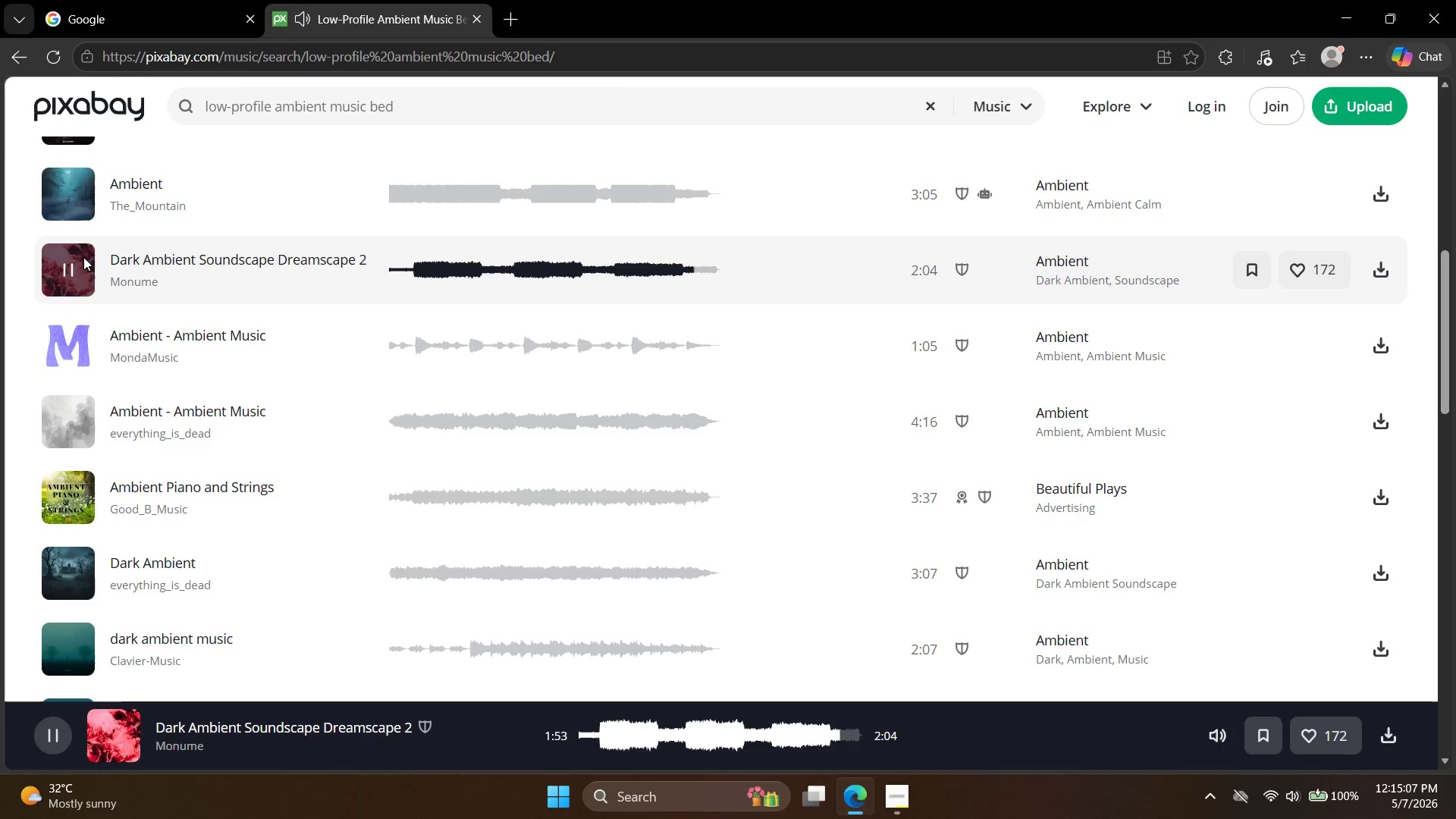 
wait(202.92)
 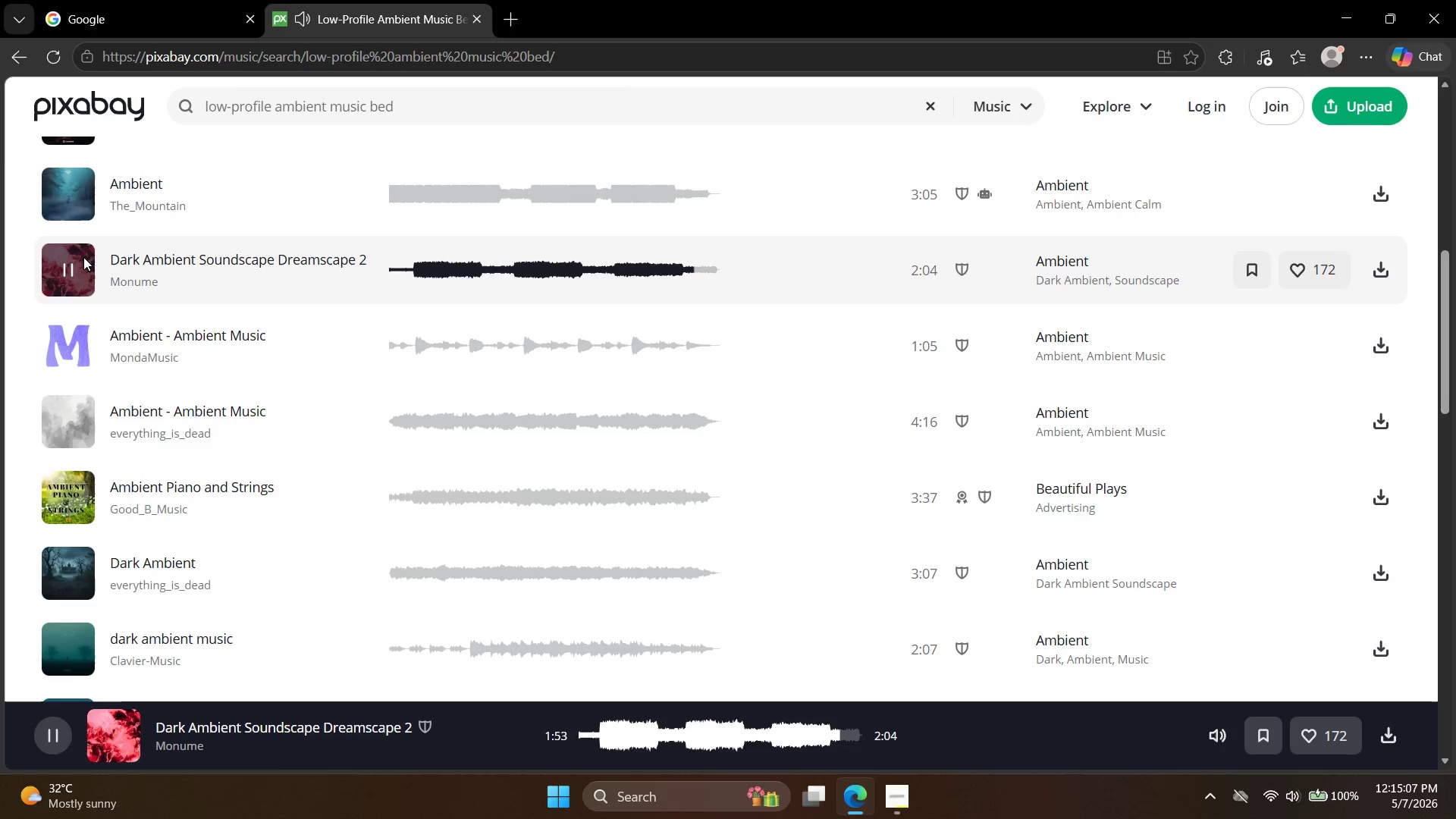 
left_click([75, 199])
 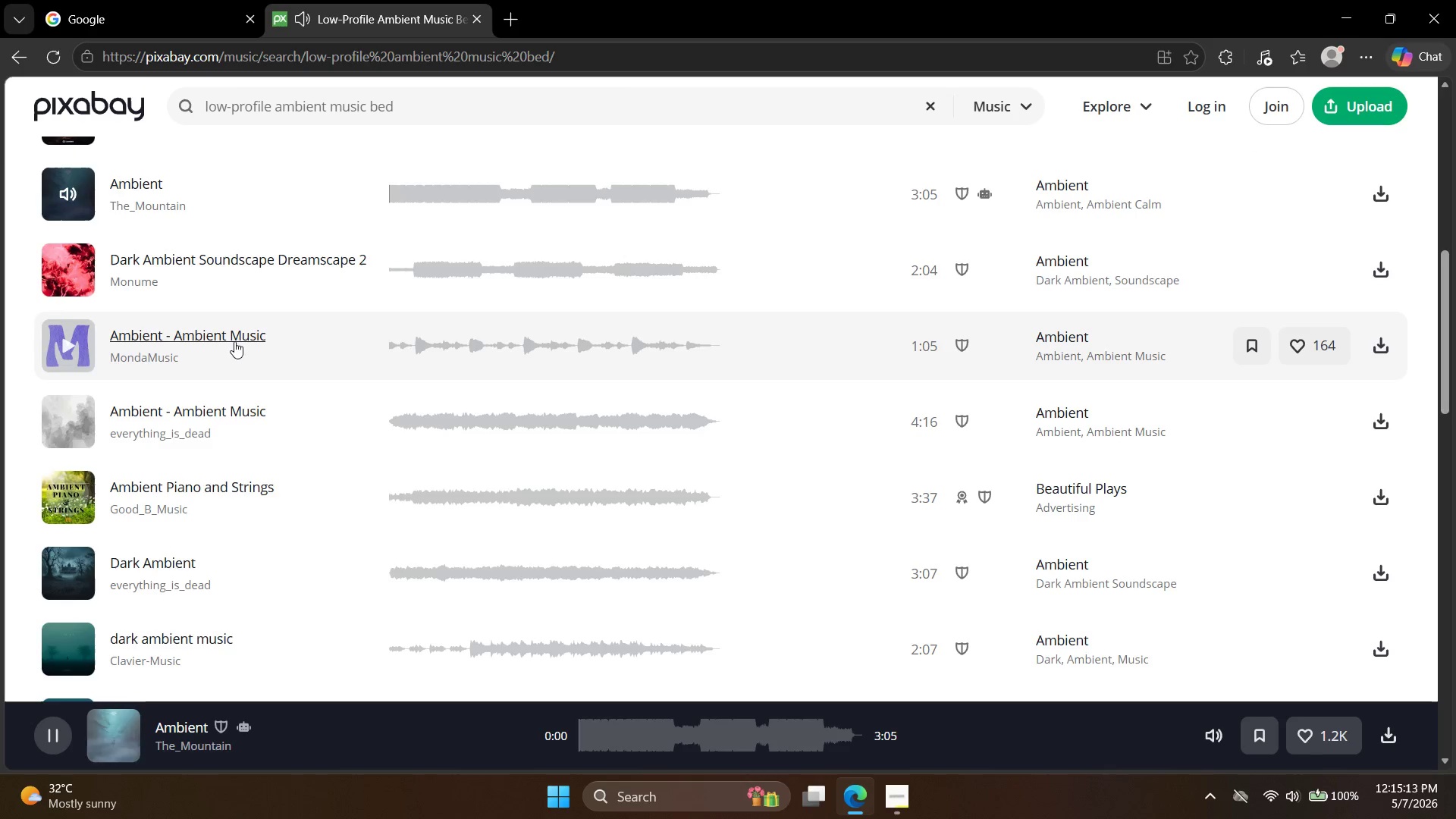 
scroll: coordinate [236, 356], scroll_direction: up, amount: 2.0
 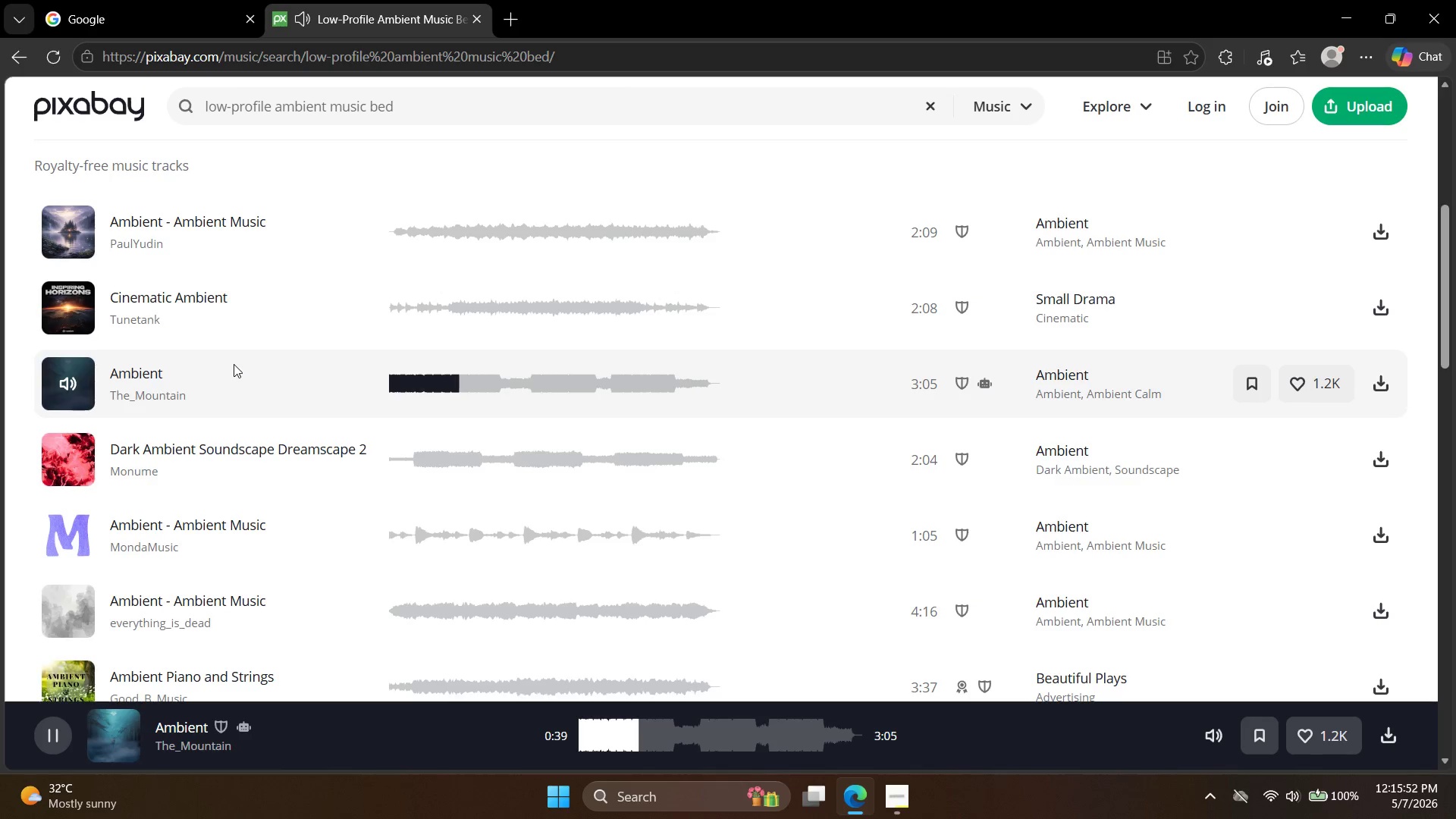 
wait(43.25)
 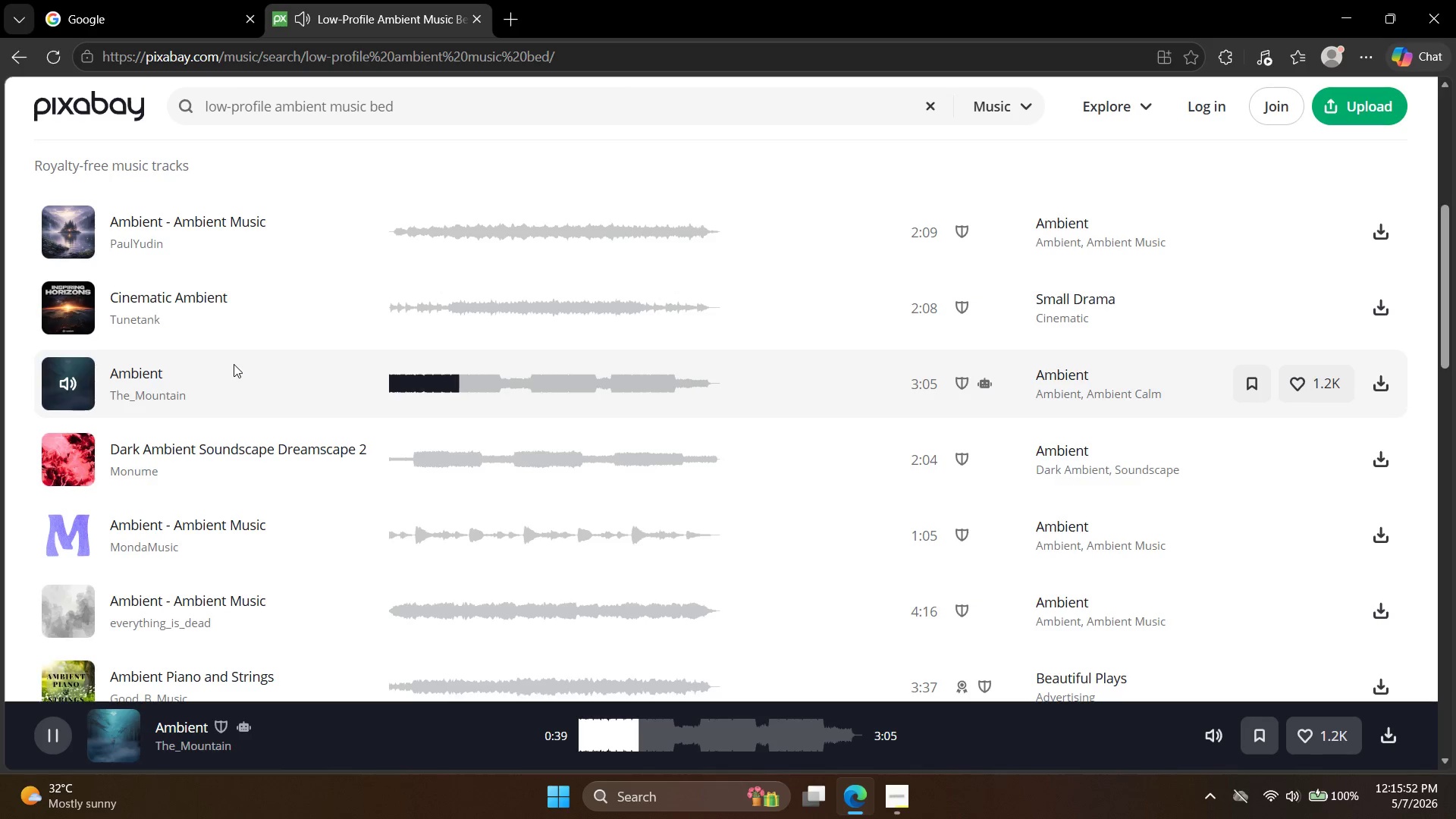 
left_click([78, 310])
 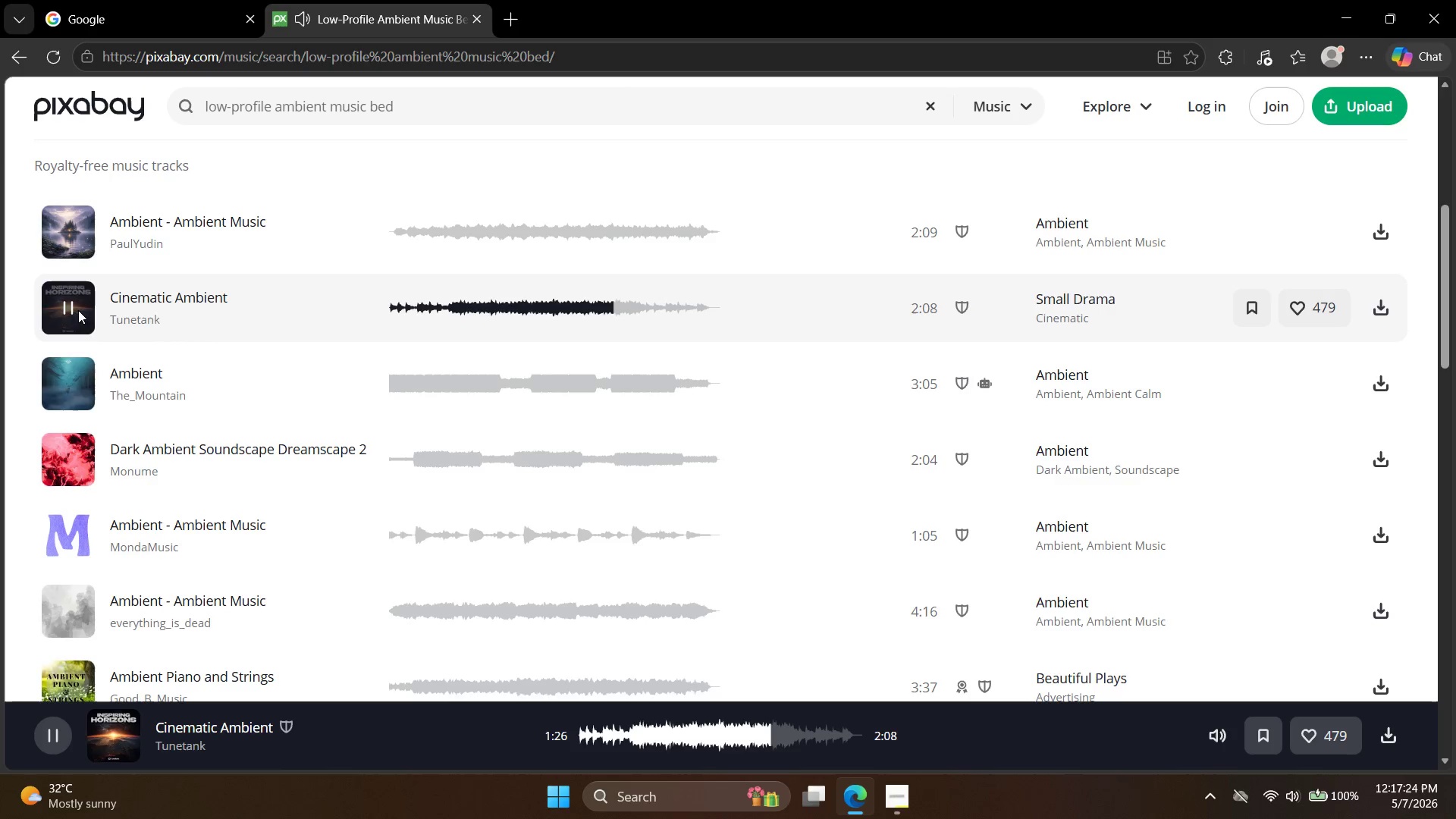 
wait(92.02)
 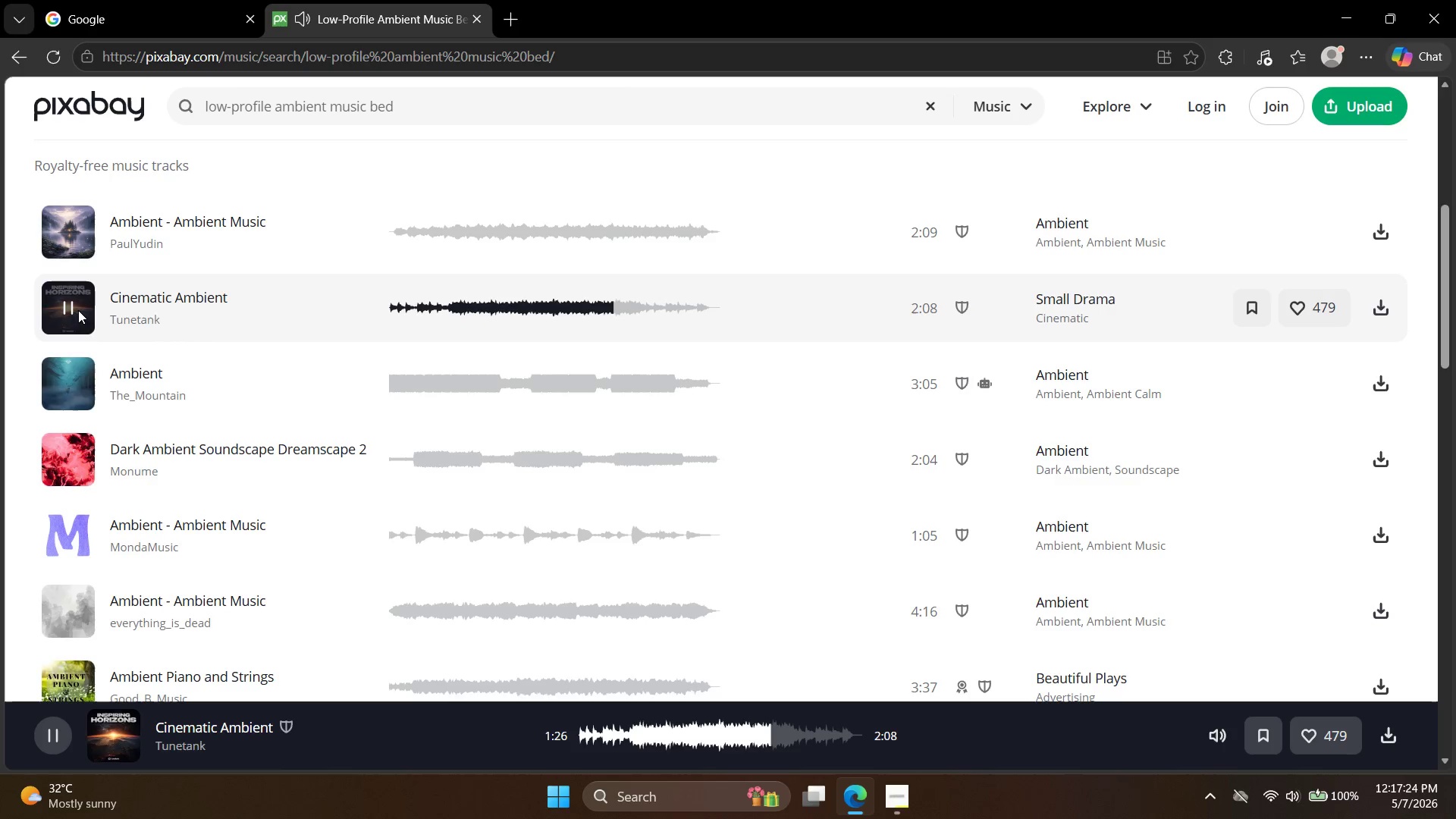 
left_click([77, 613])
 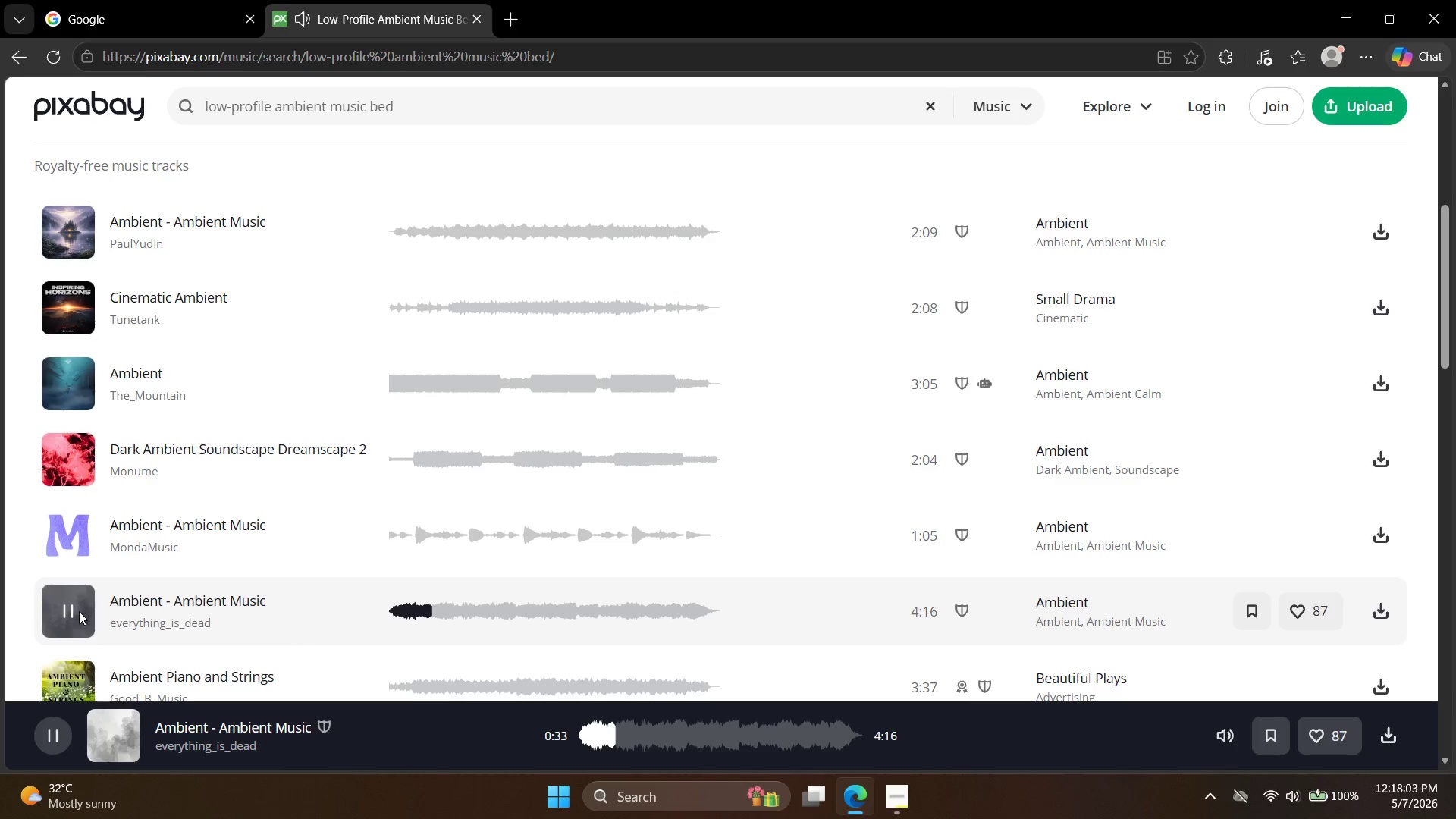 
wait(38.69)
 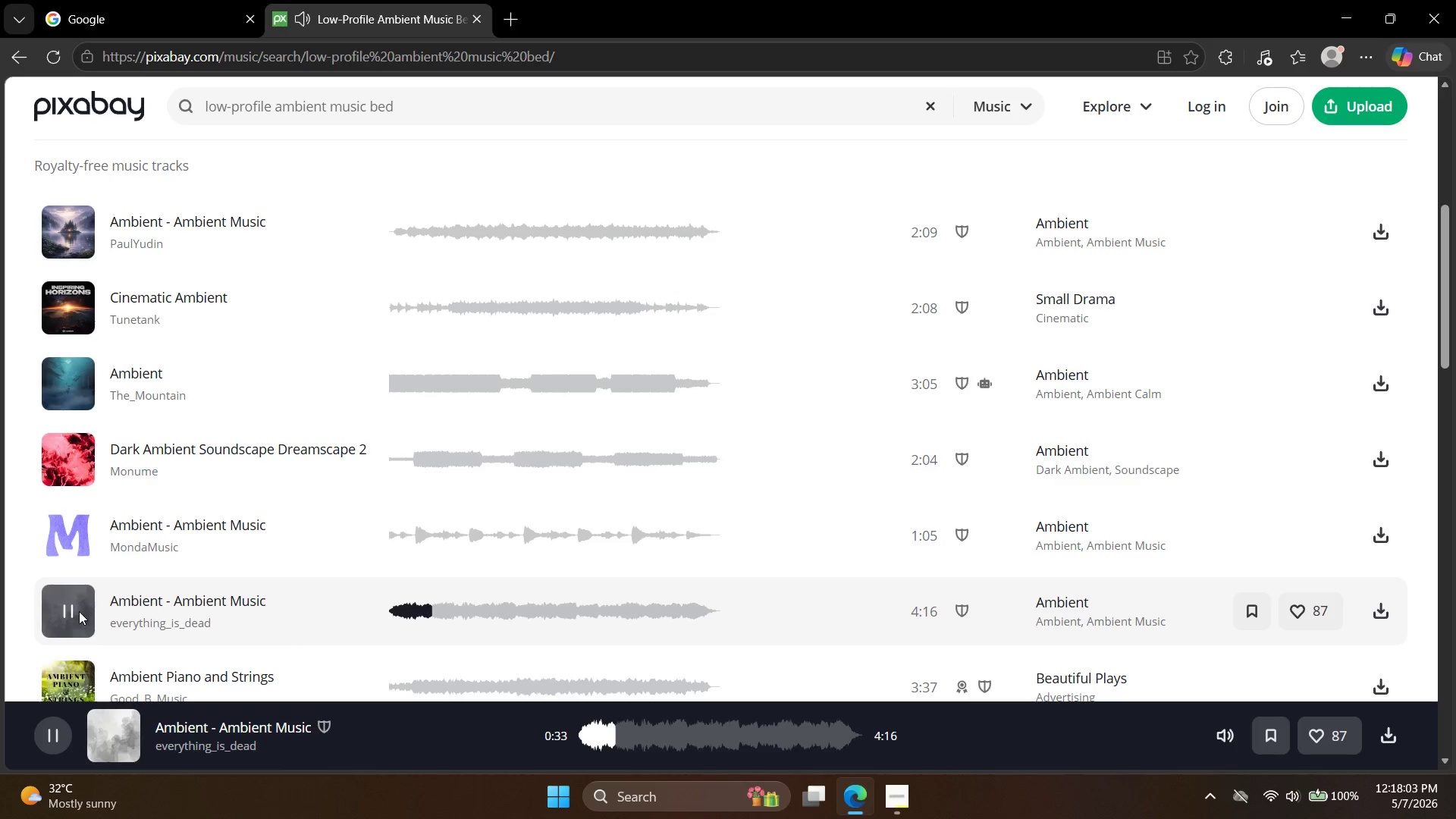 
scroll: coordinate [80, 658], scroll_direction: down, amount: 2.0
 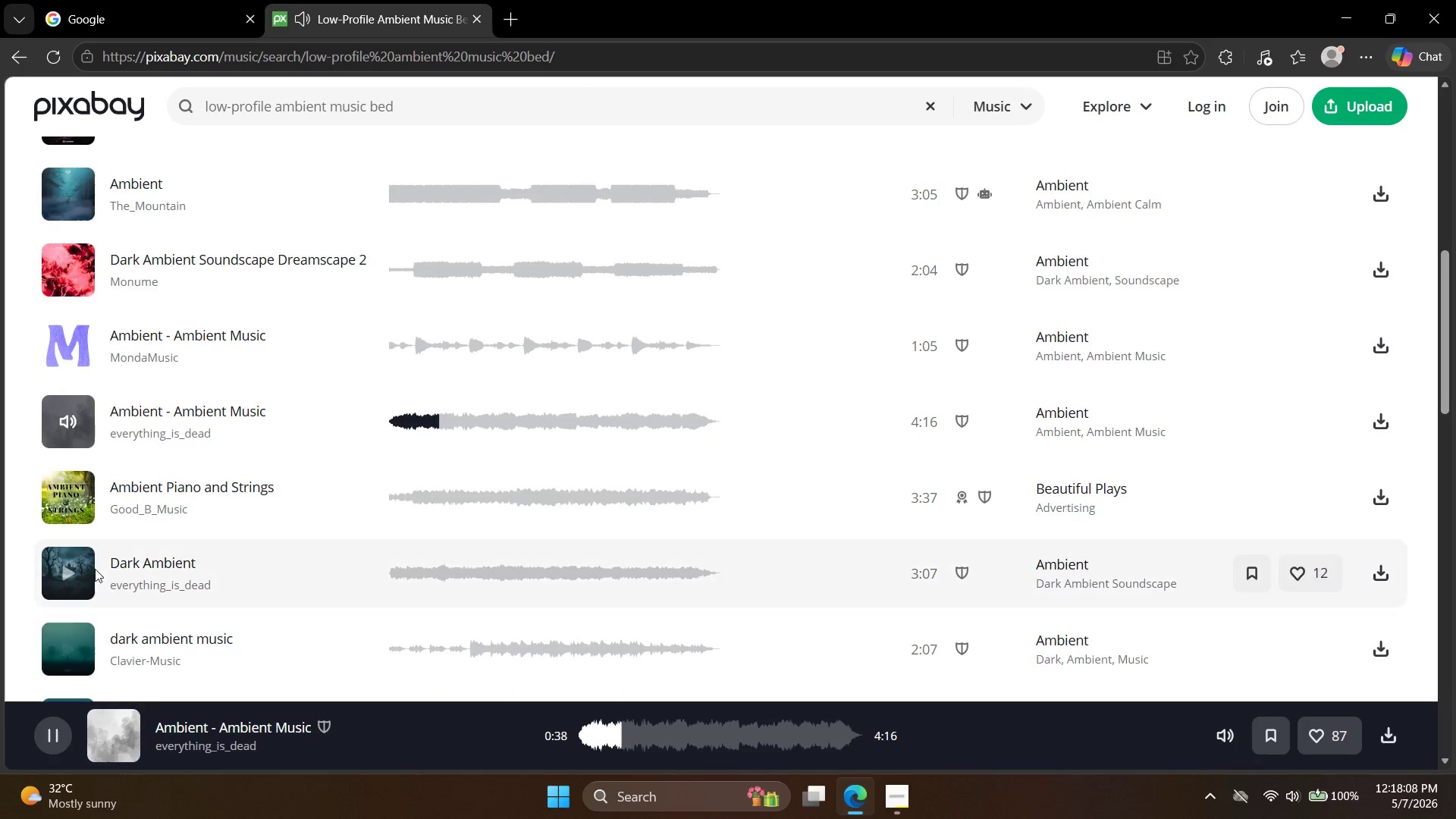 
left_click([95, 569])
 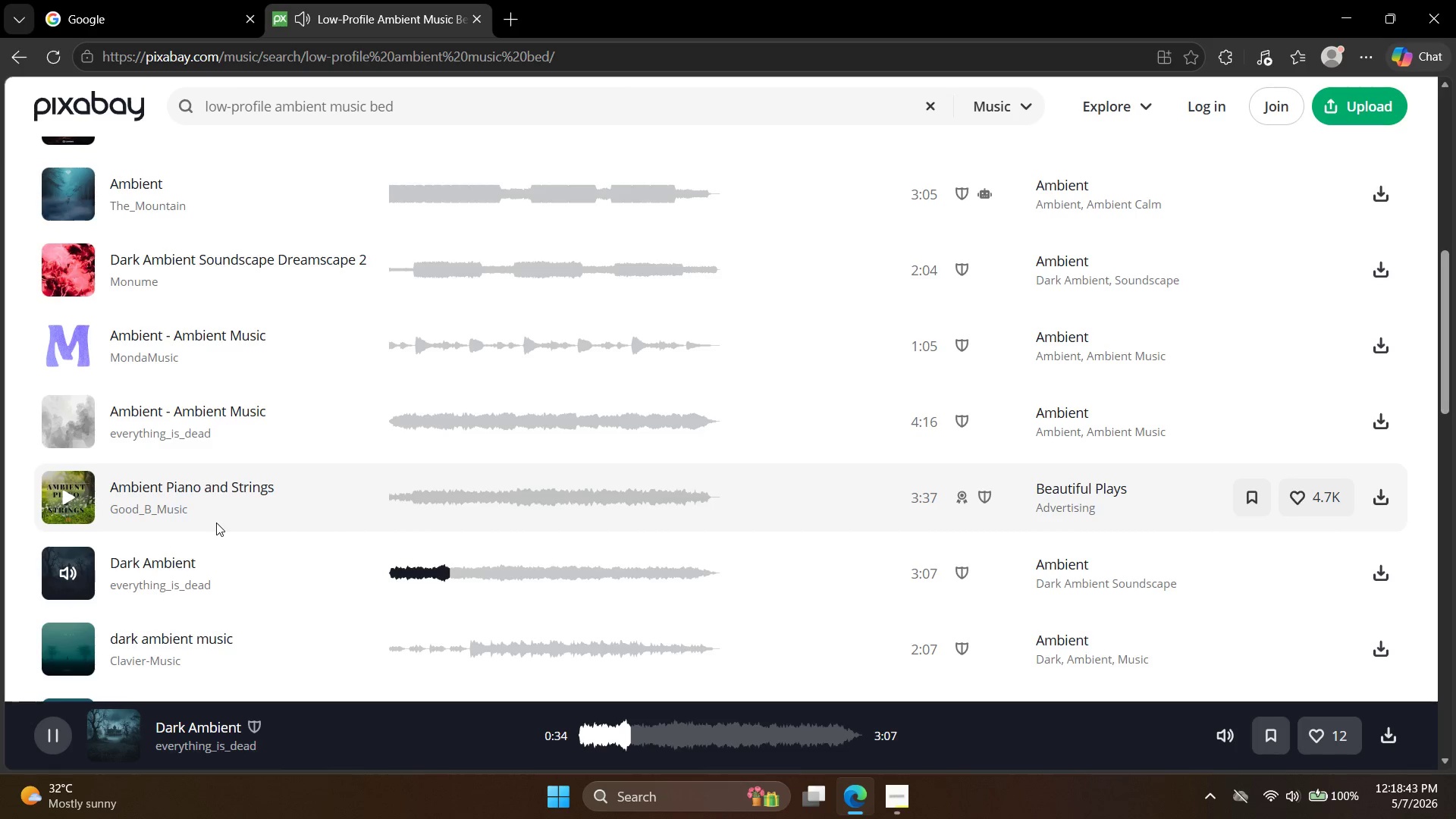 
wait(39.8)
 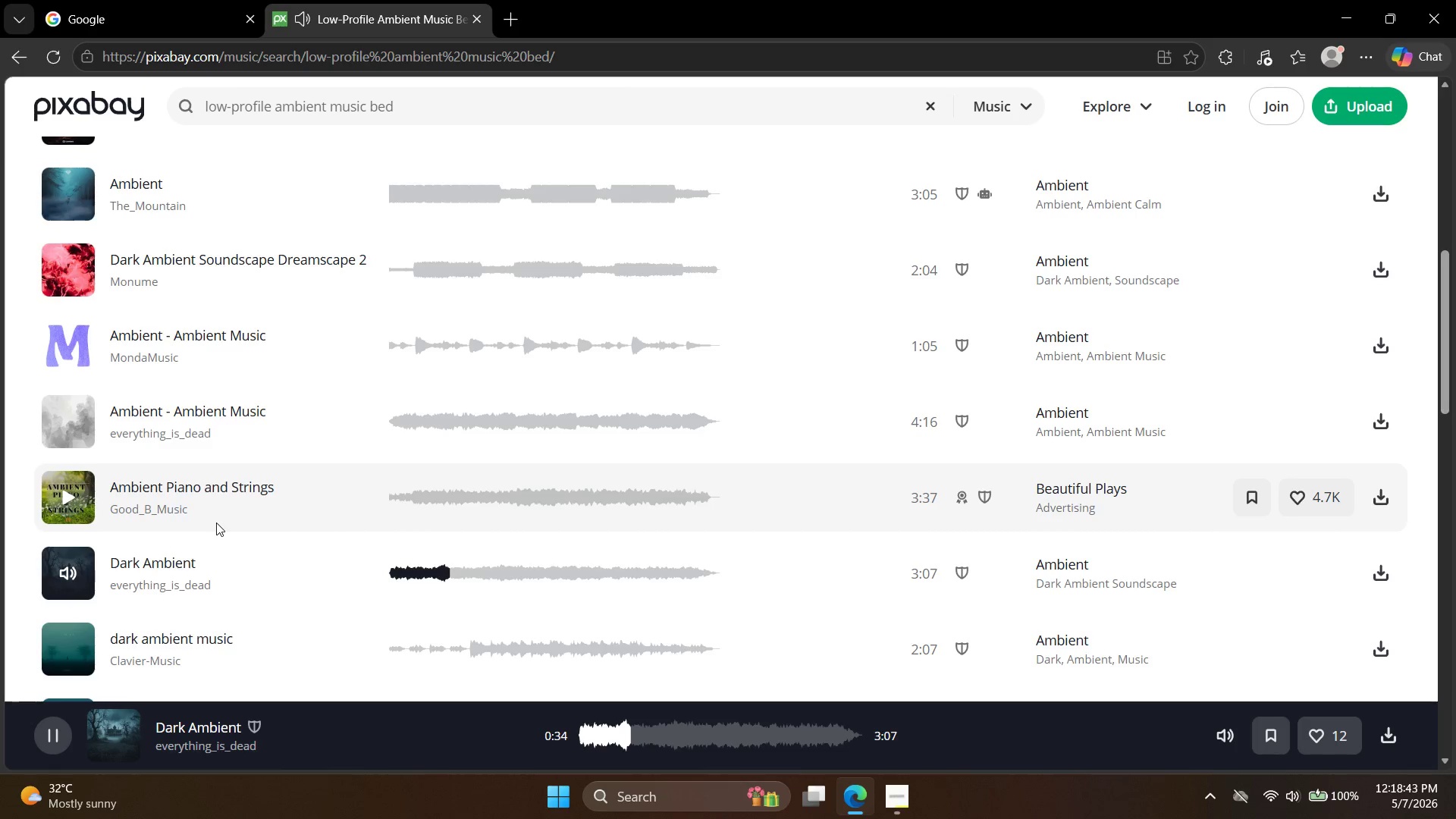 
left_click([61, 344])
 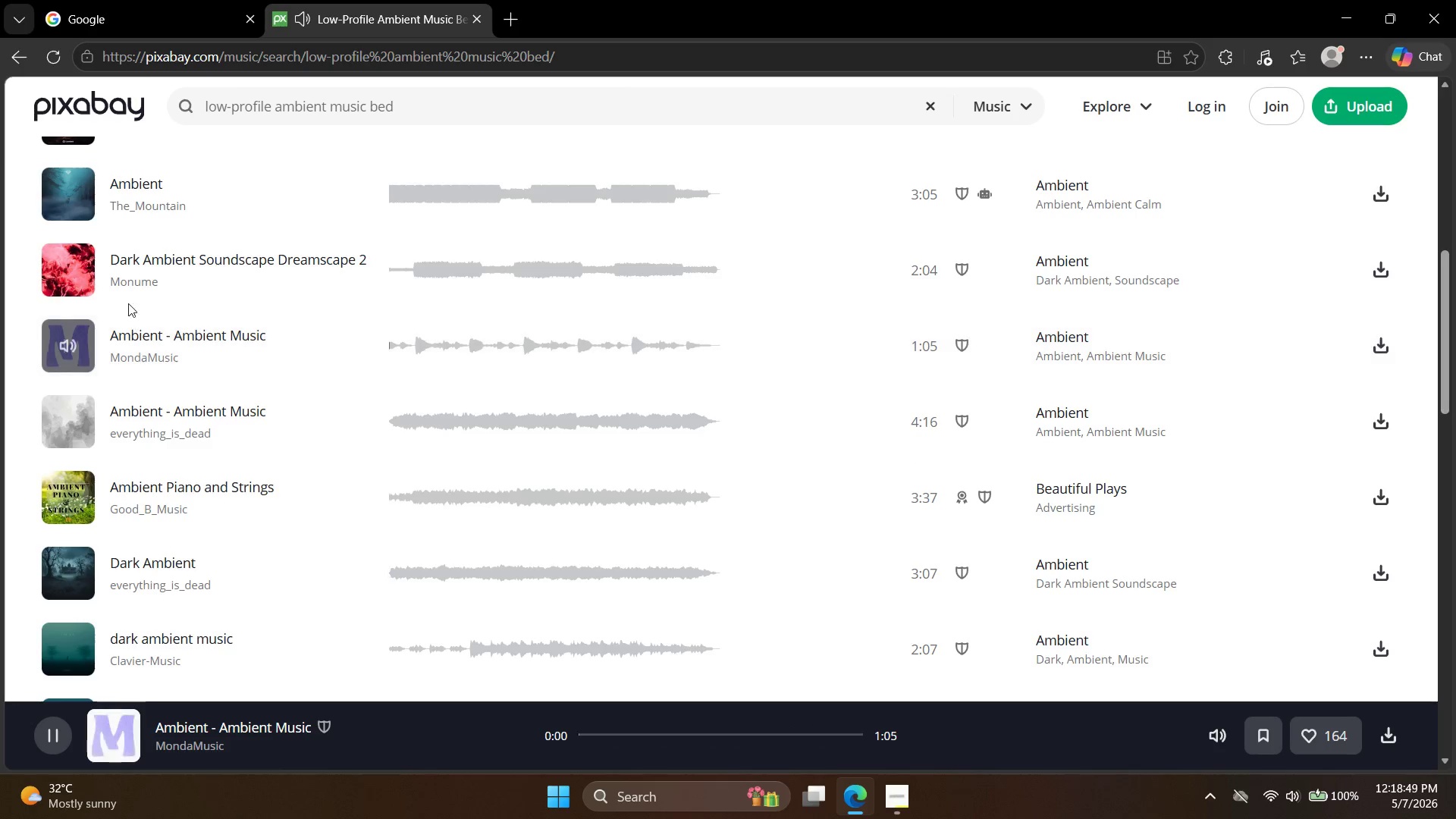 
scroll: coordinate [116, 314], scroll_direction: up, amount: 1.0
 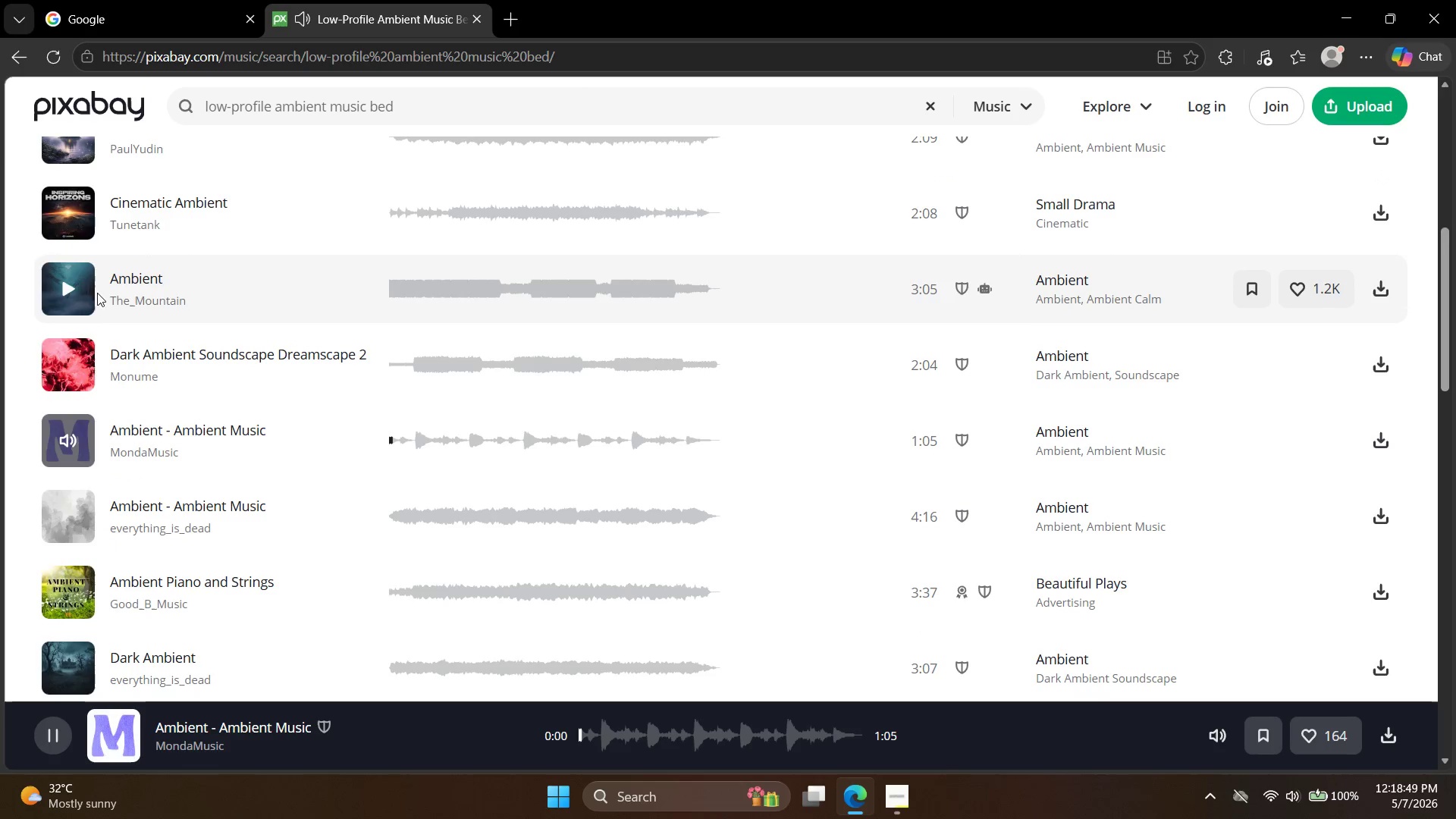 
left_click([83, 294])
 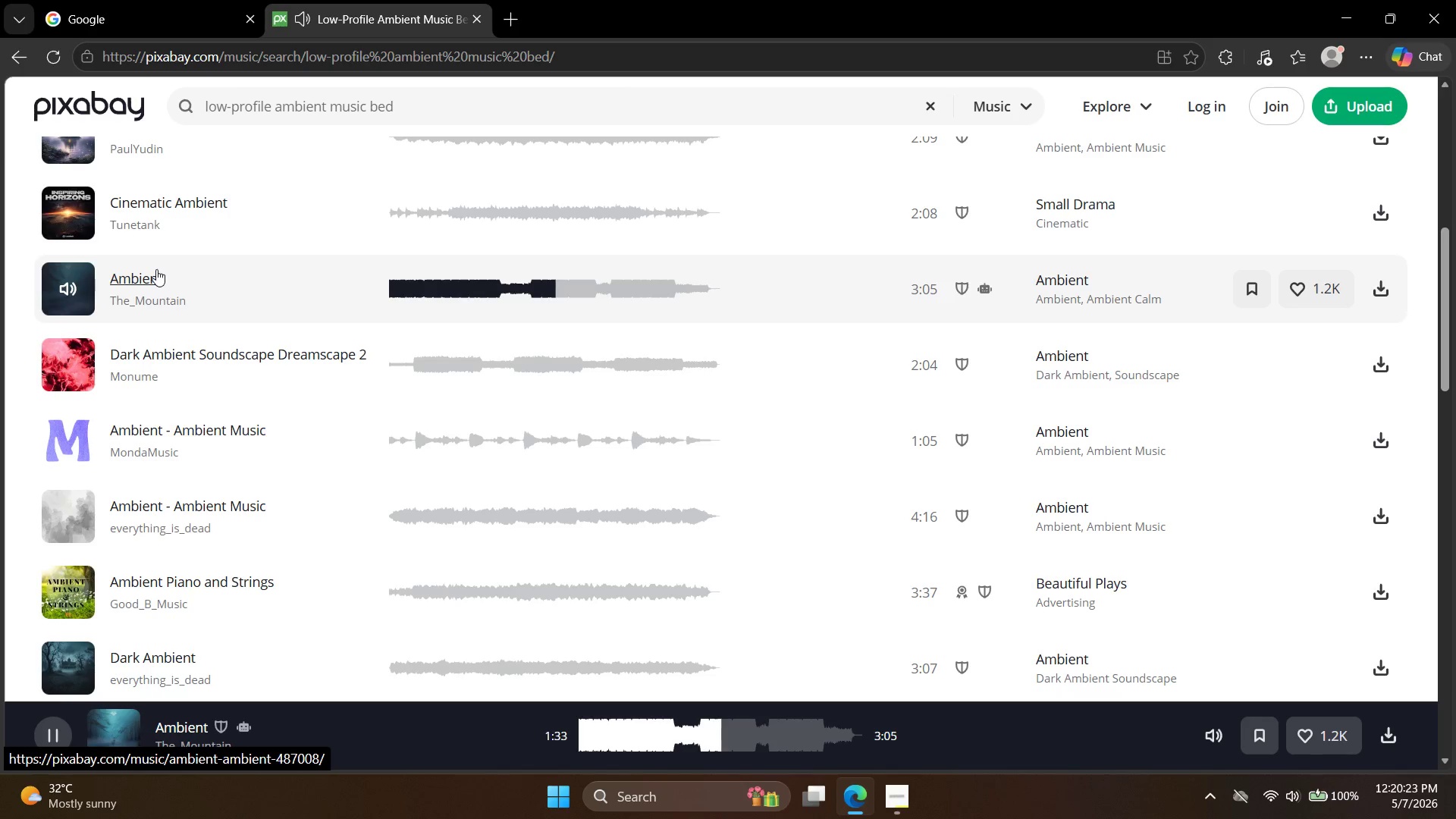 
wait(98.41)
 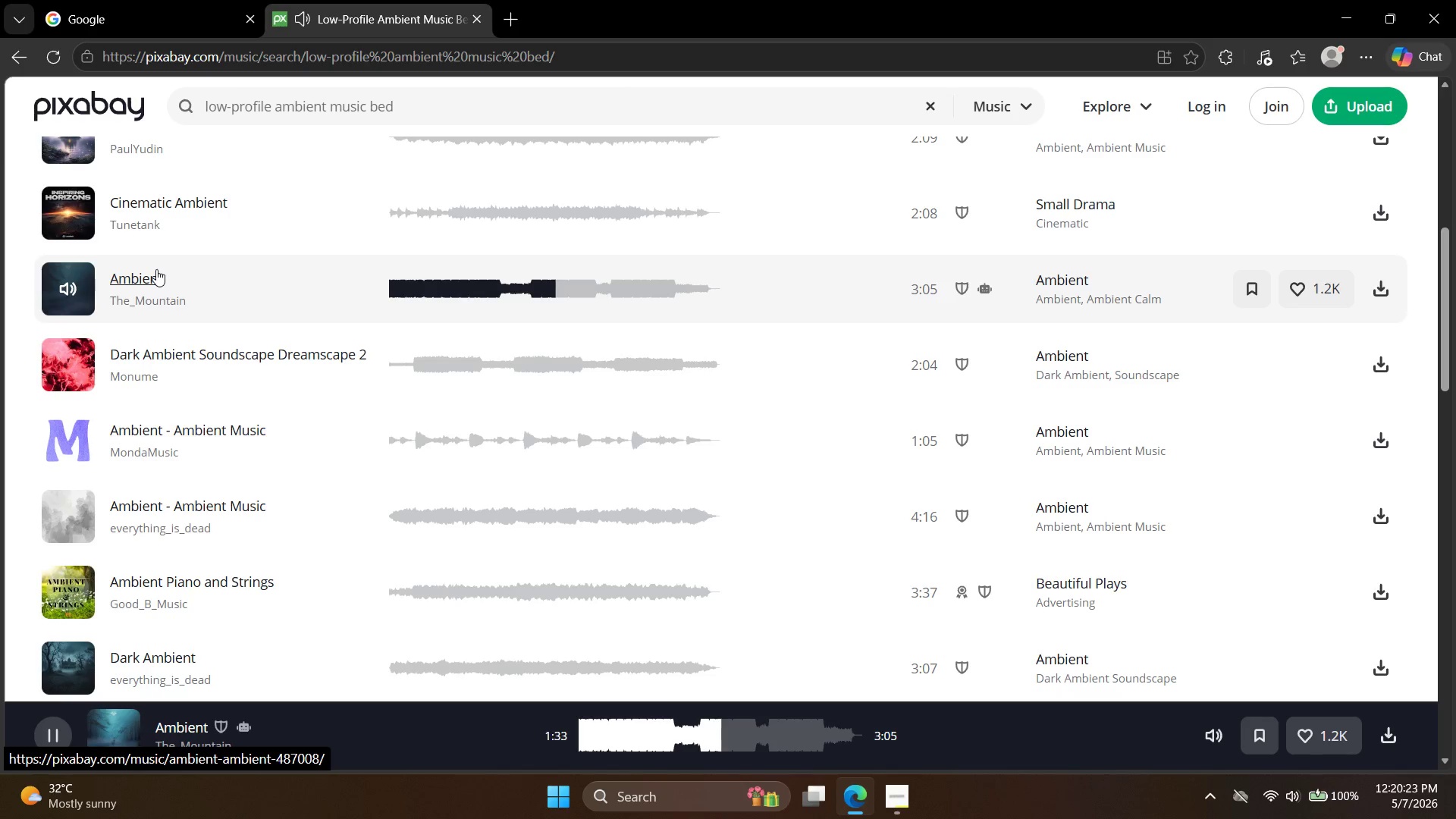 
left_click([84, 211])
 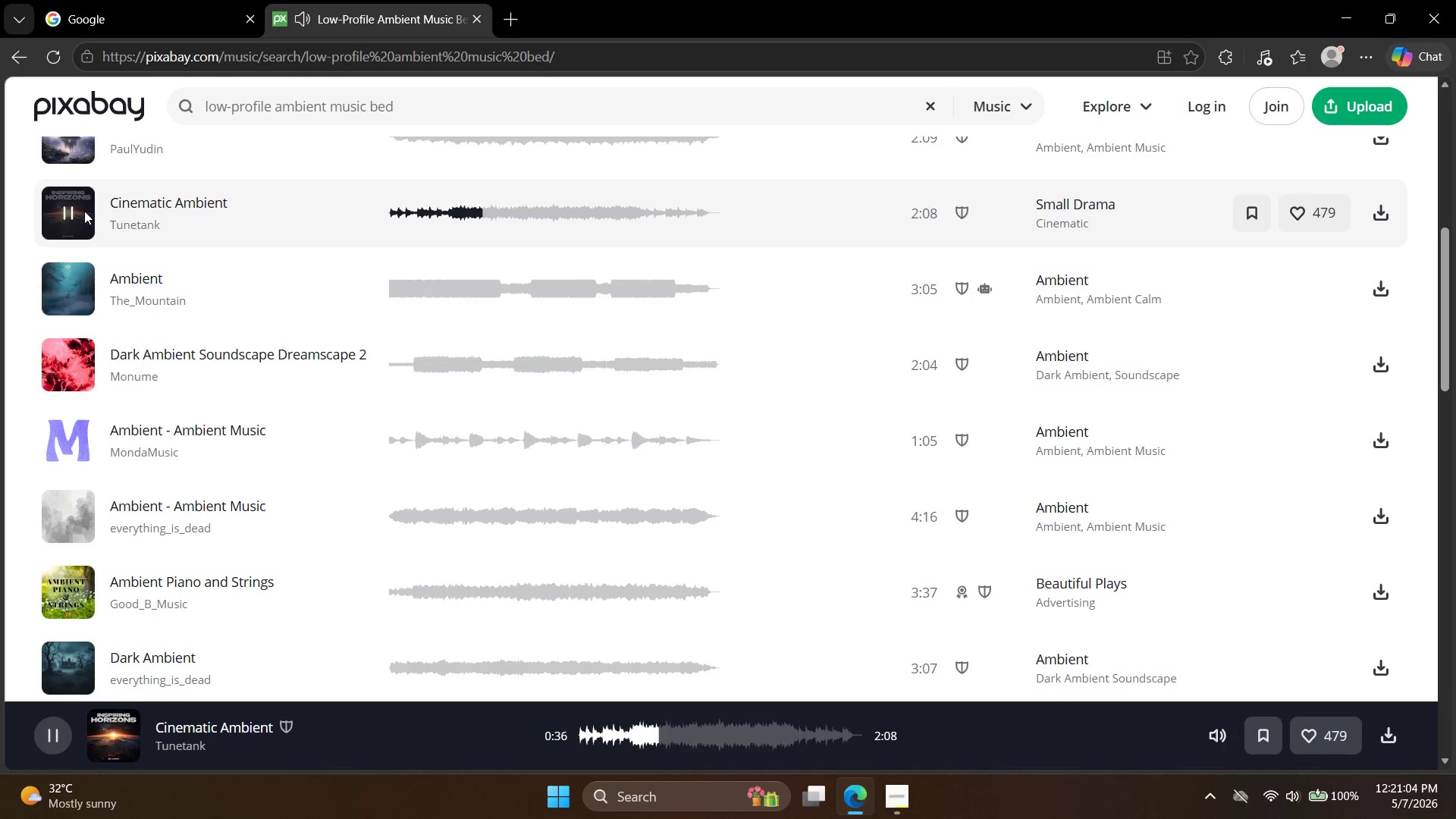 
wait(41.59)
 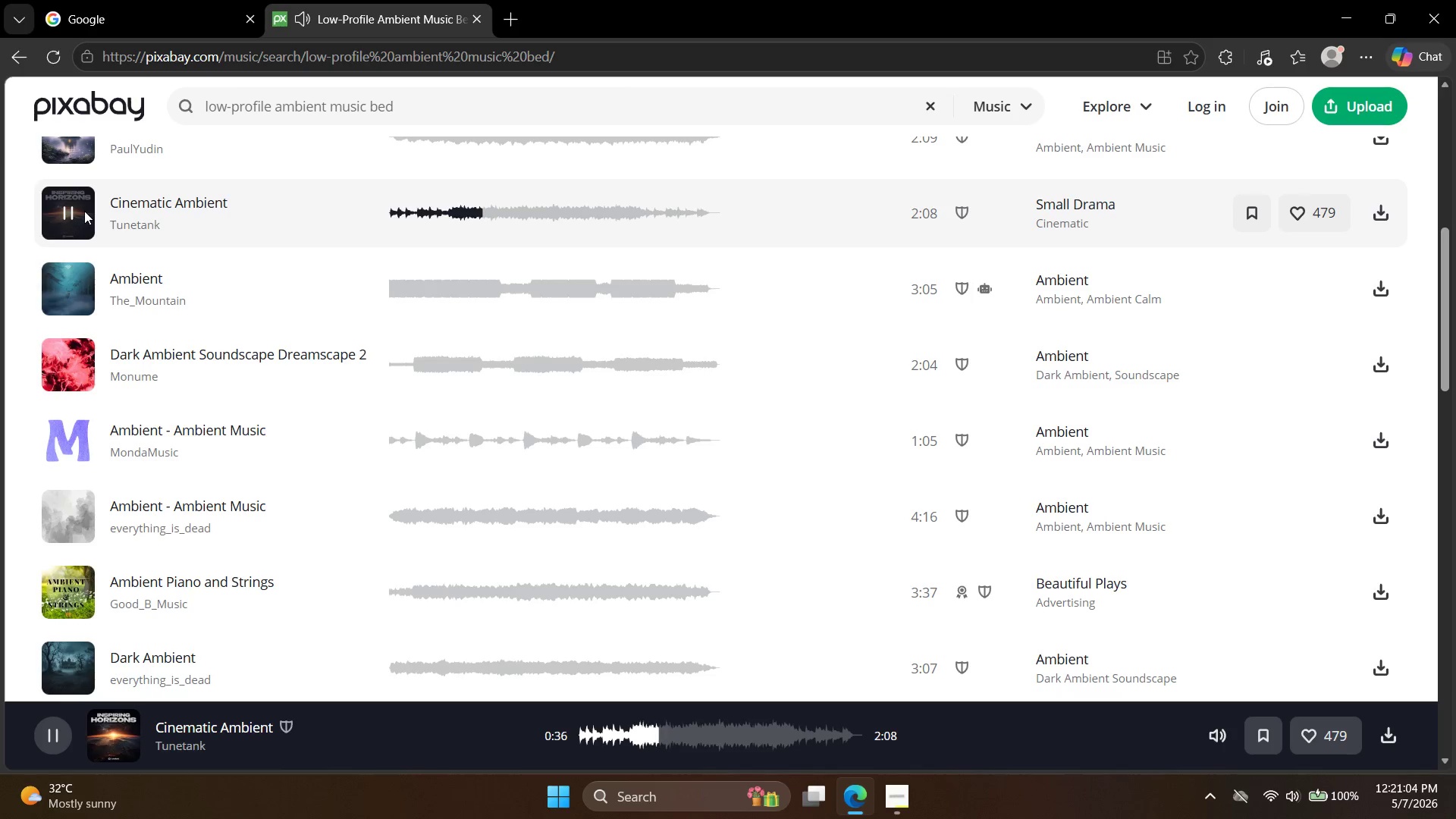 
left_click([59, 214])
 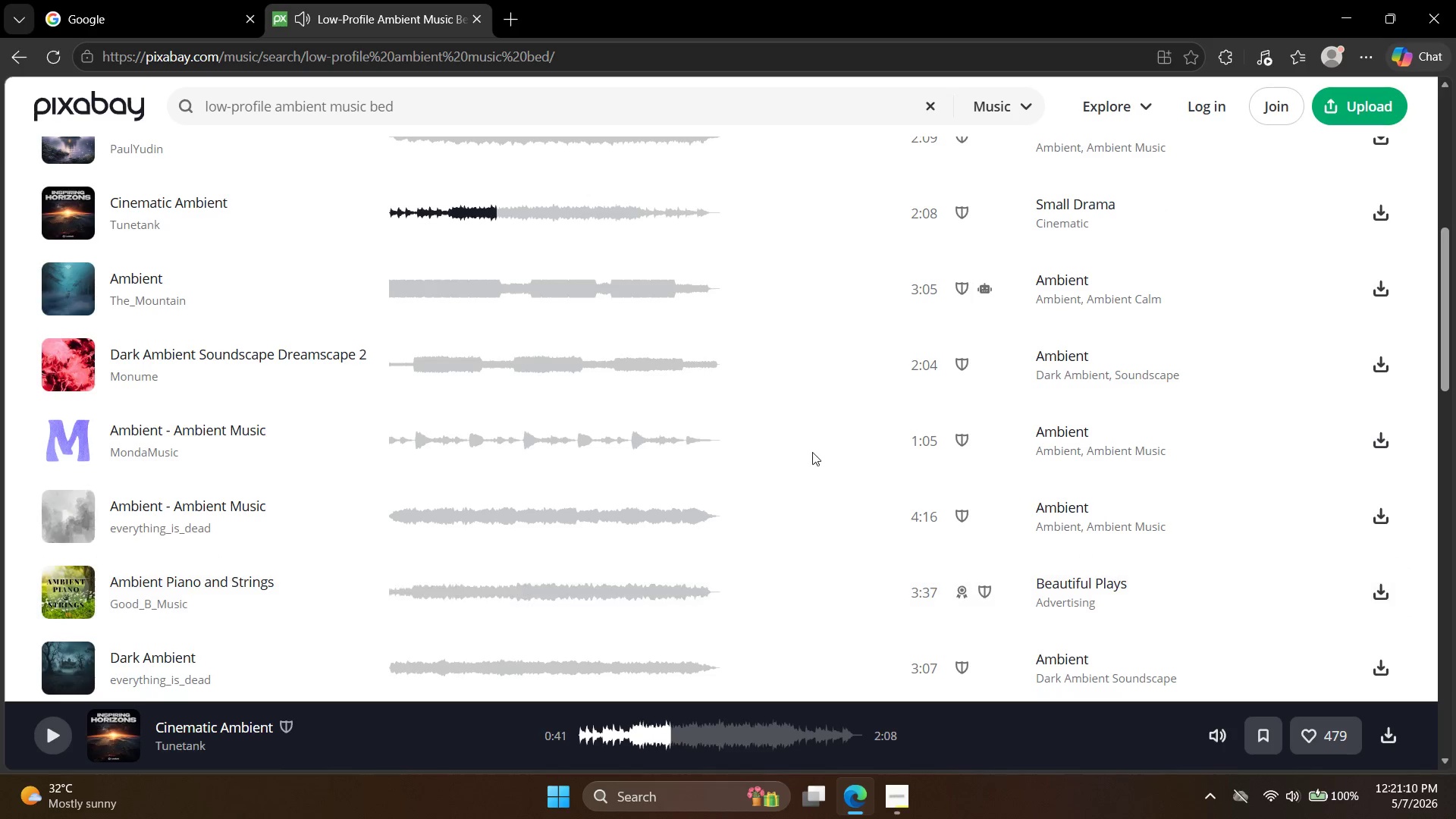 
key(Control+J)
 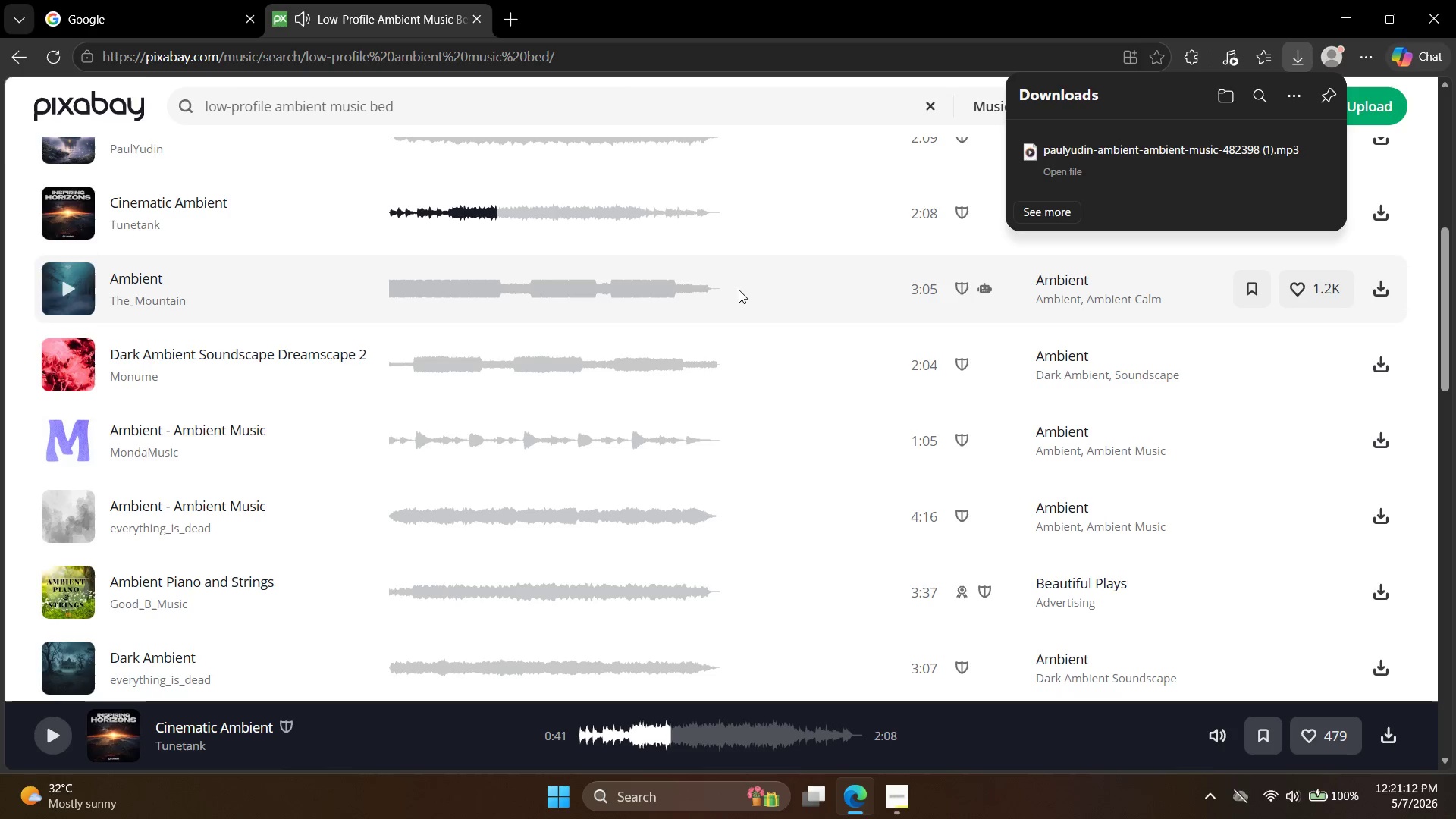 
left_click([358, 0])
 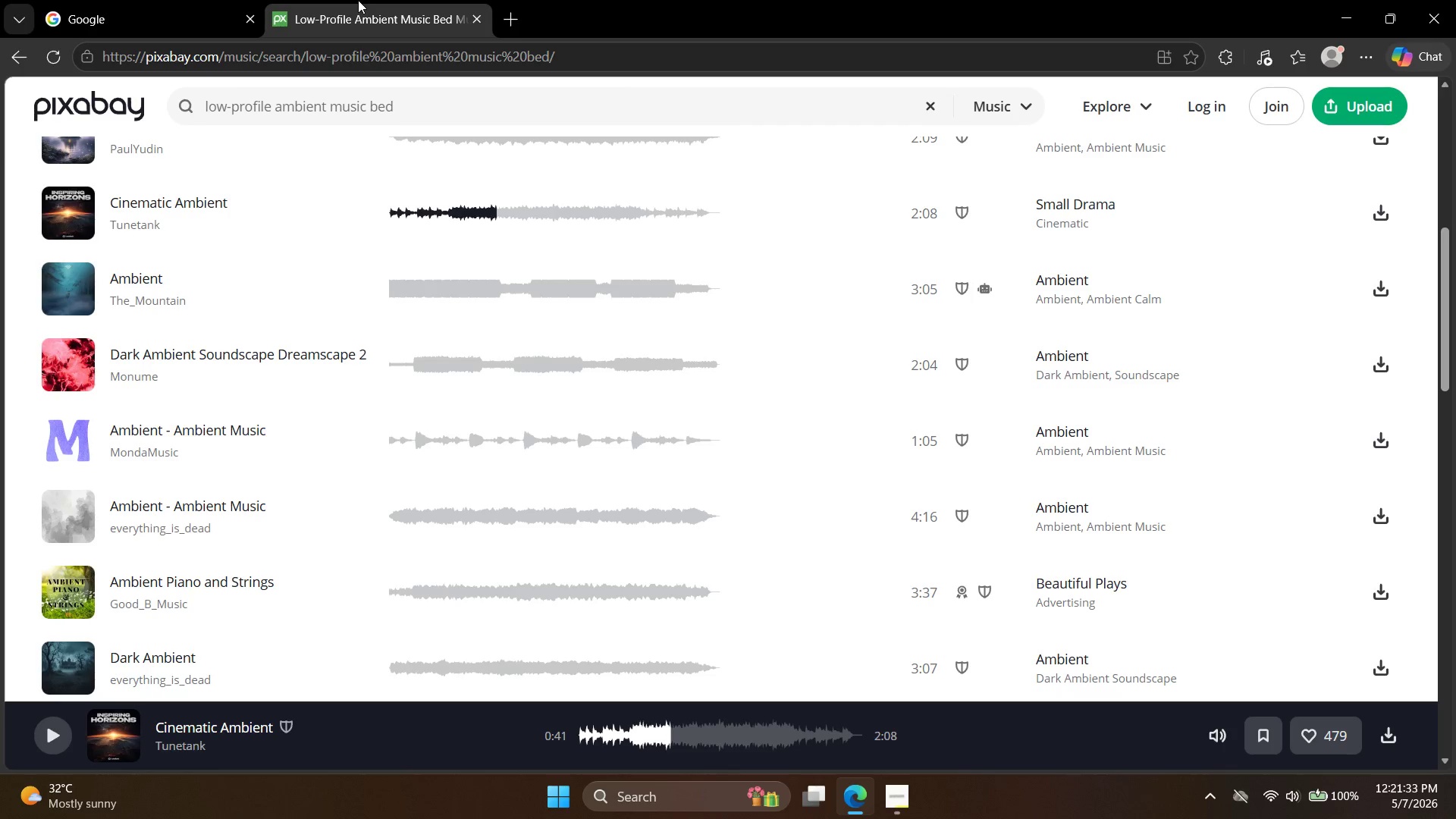 
wait(25.75)
 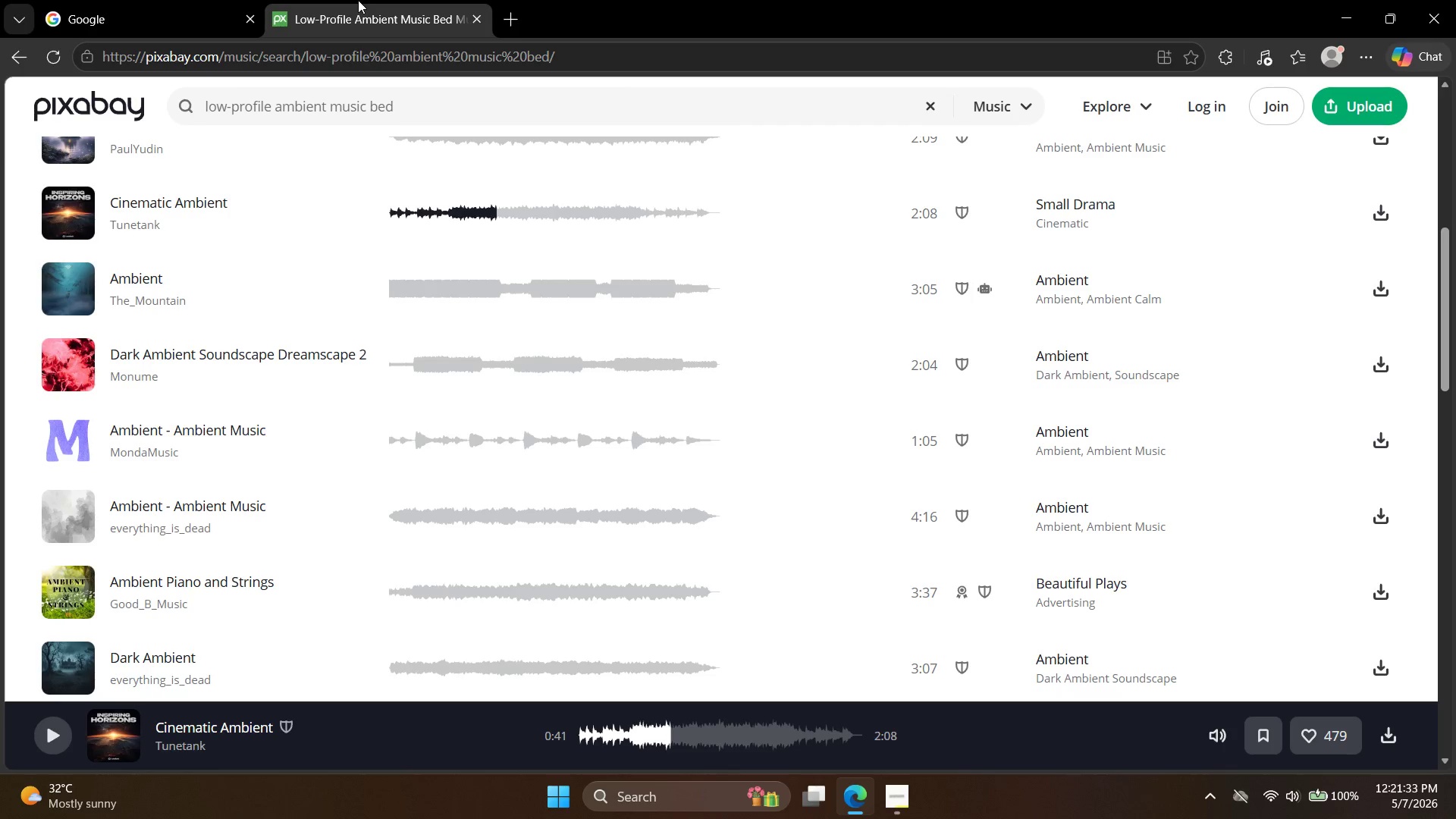 
left_click([127, 0])
 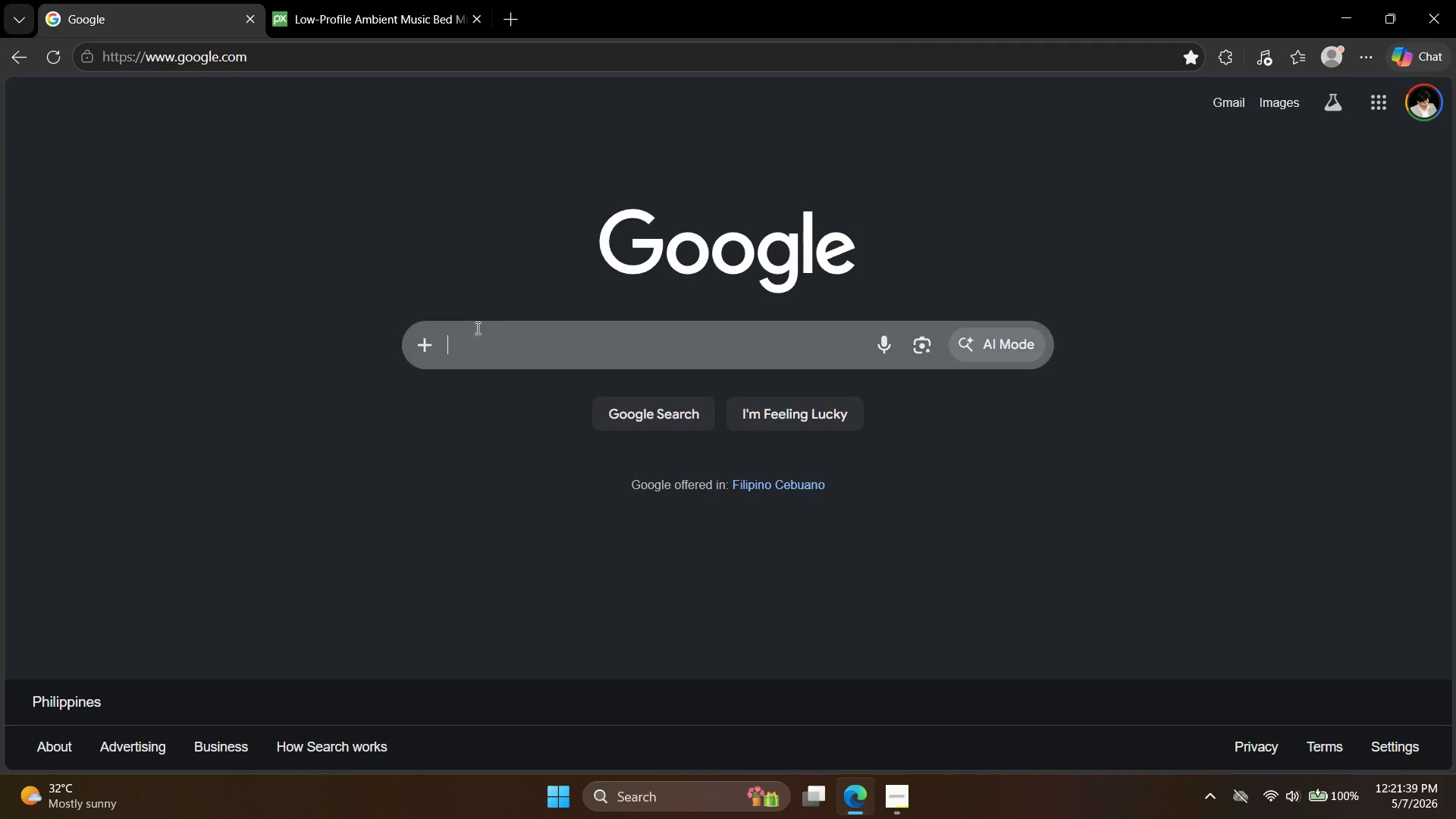 
type(space otest )
key(Backspace)
key(Backspace)
key(Backspace)
key(Backspace)
key(Backspace)
key(Backspace)
type(rotes)
 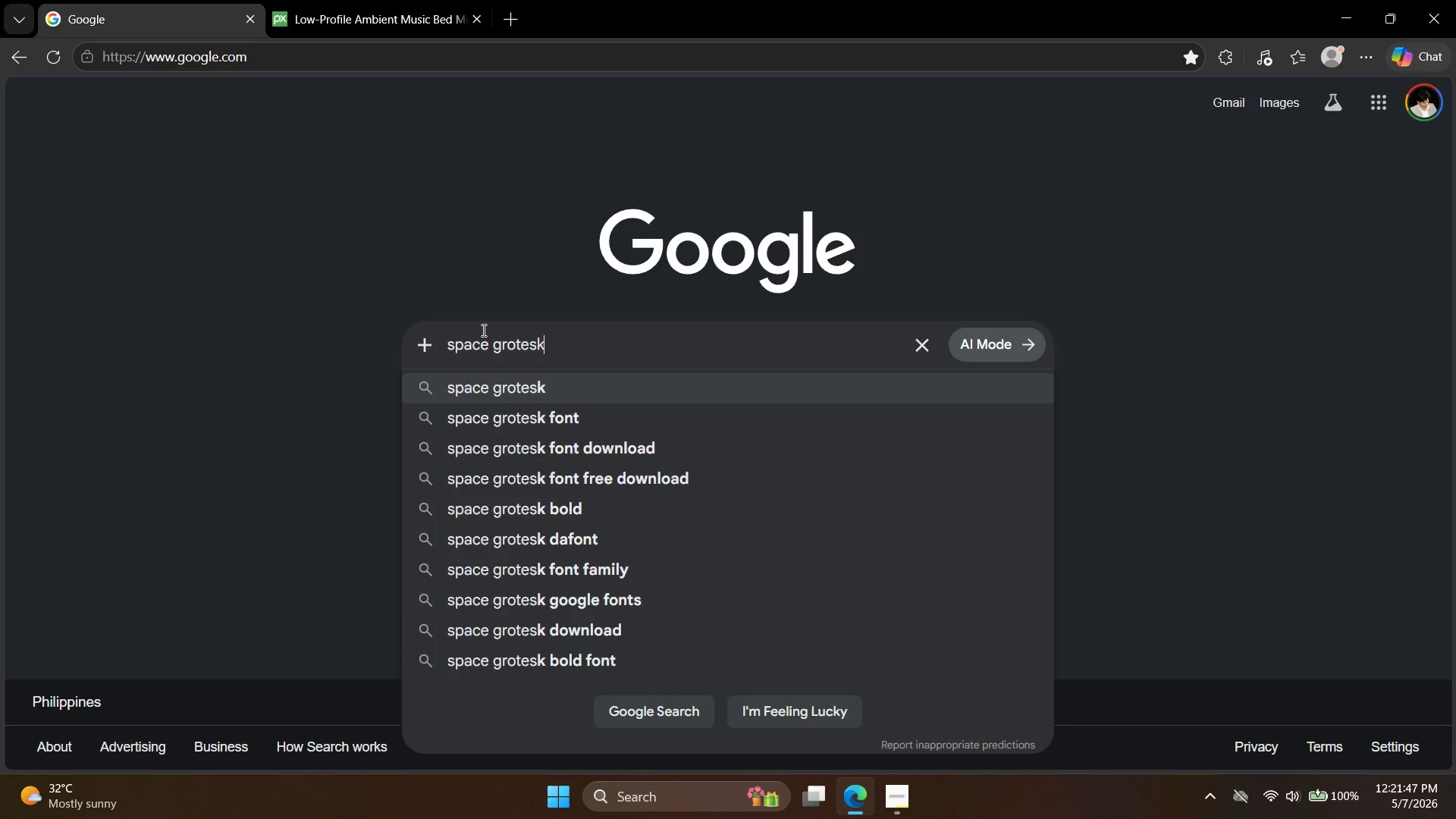 
key(ArrowDown)
 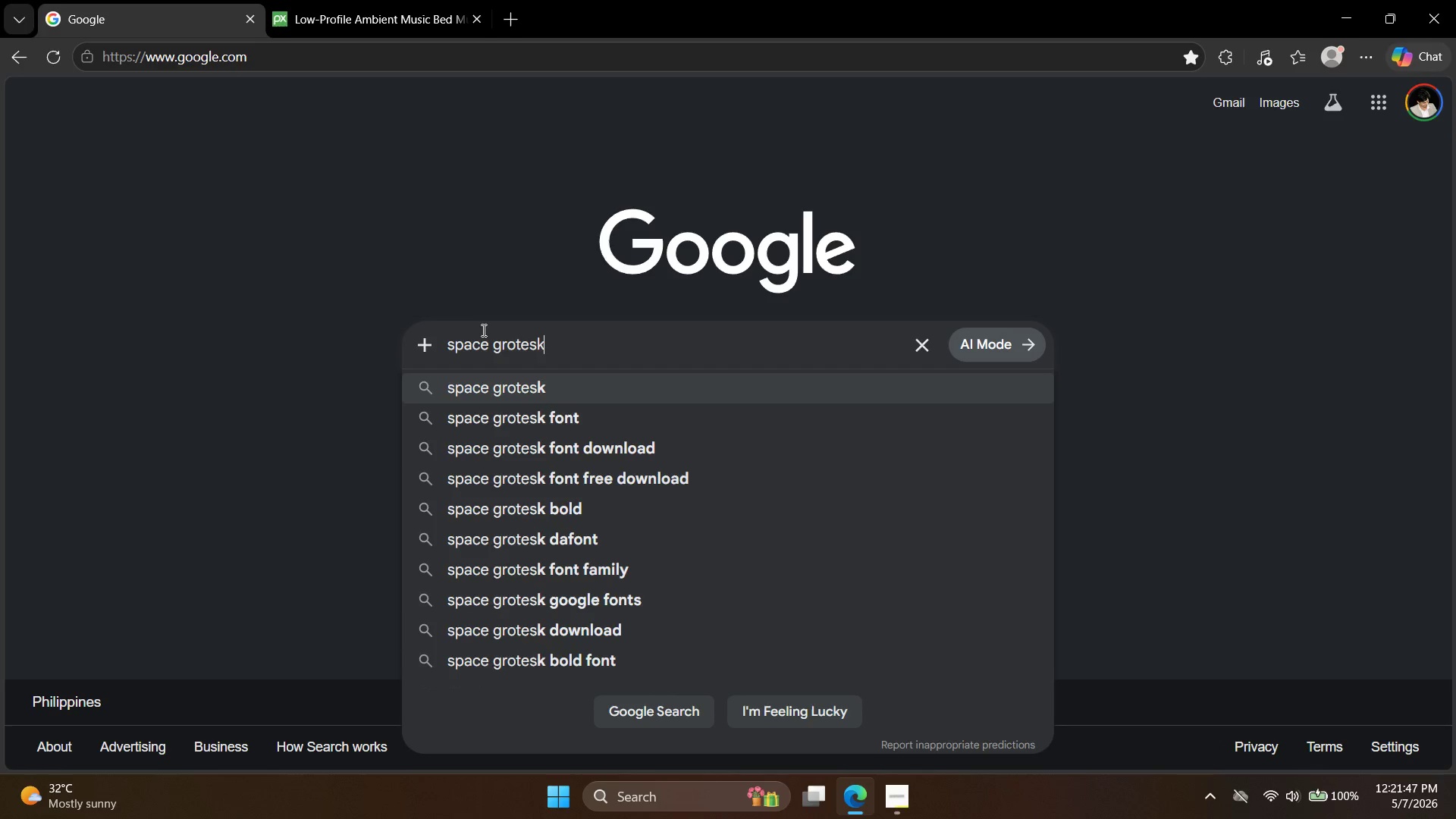 
key(ArrowDown)
 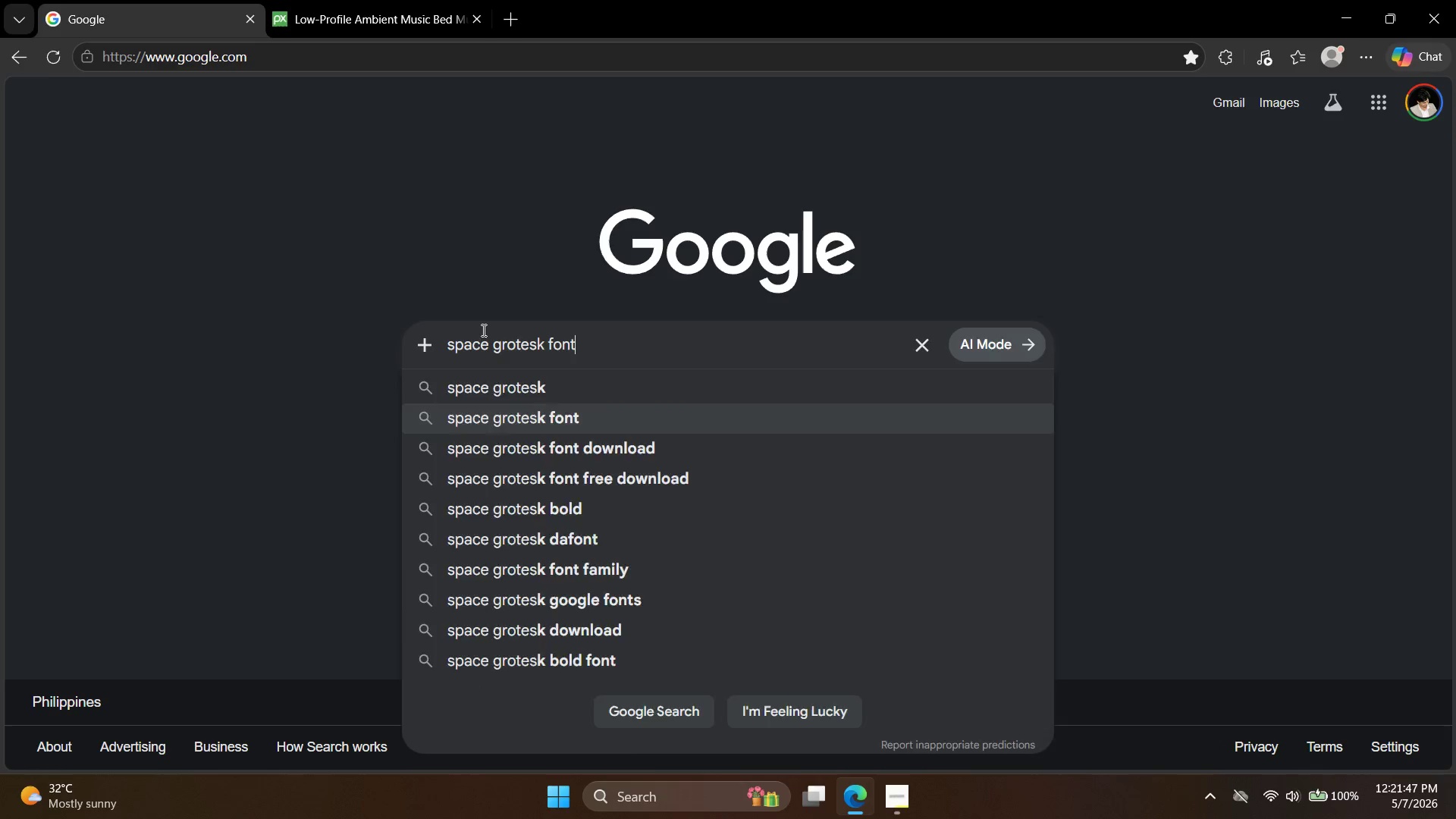 
key(Enter)
 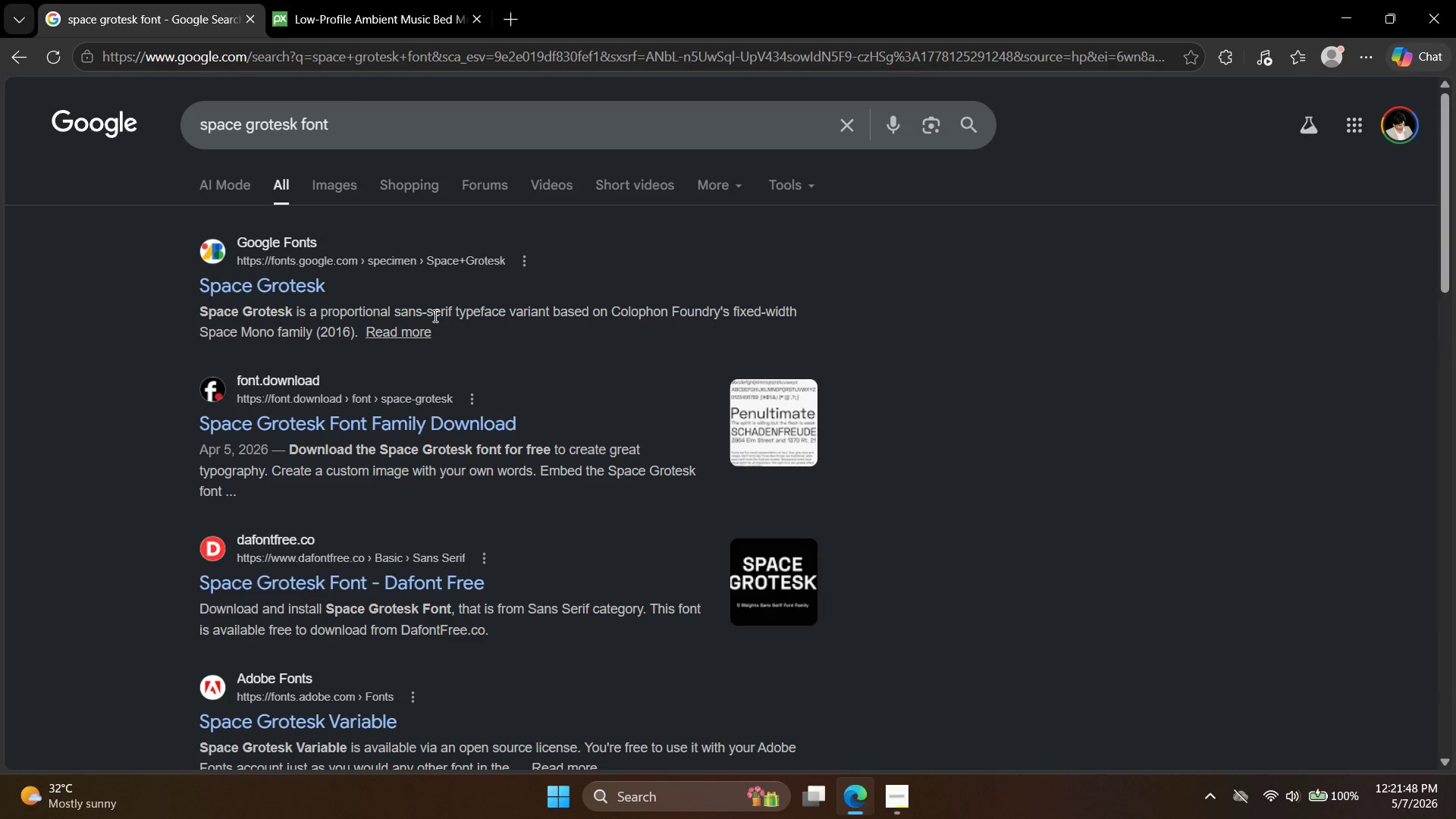 
left_click([280, 276])
 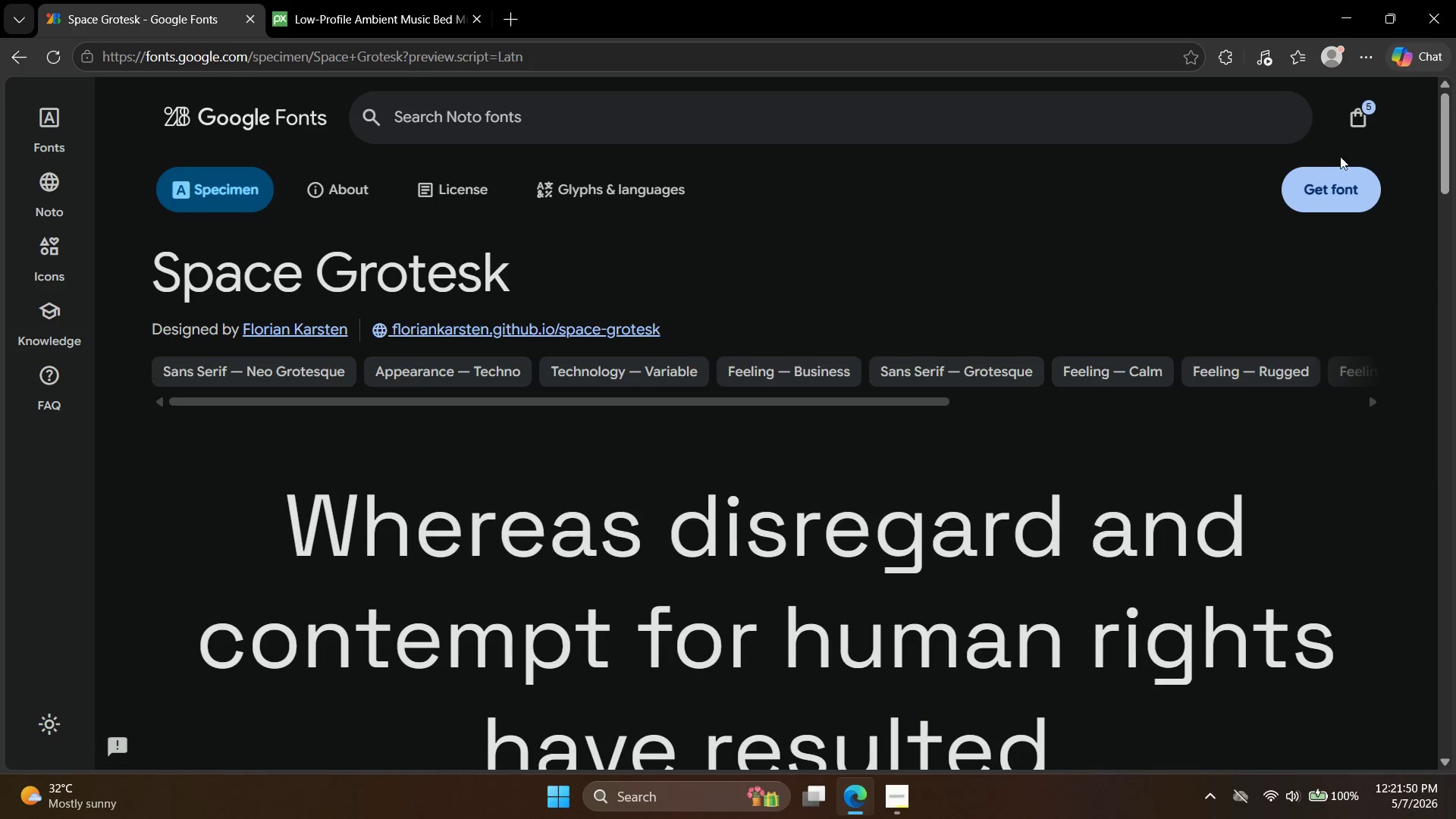 
left_click([1366, 178])
 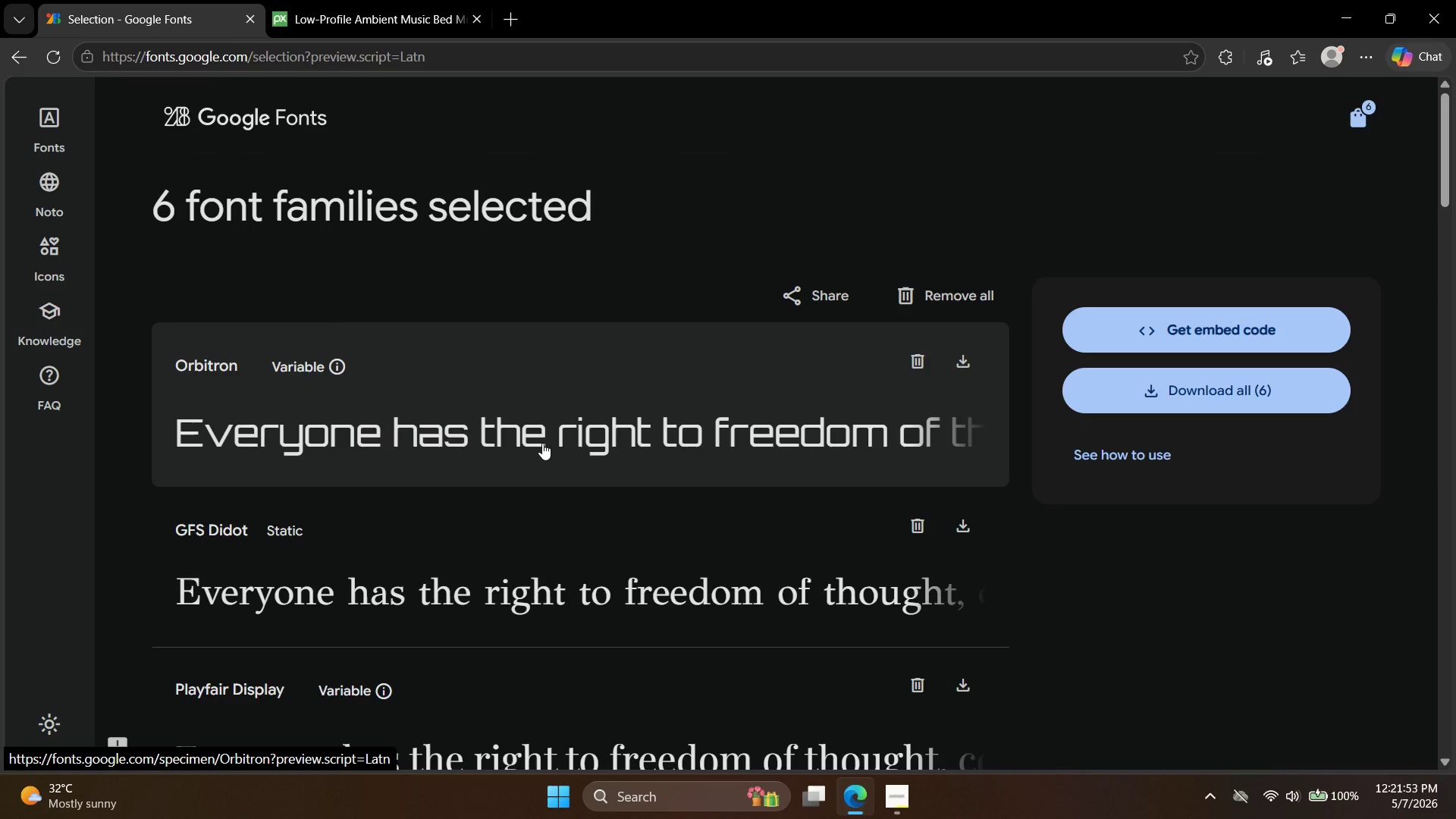 
scroll: coordinate [549, 459], scroll_direction: down, amount: 12.0
 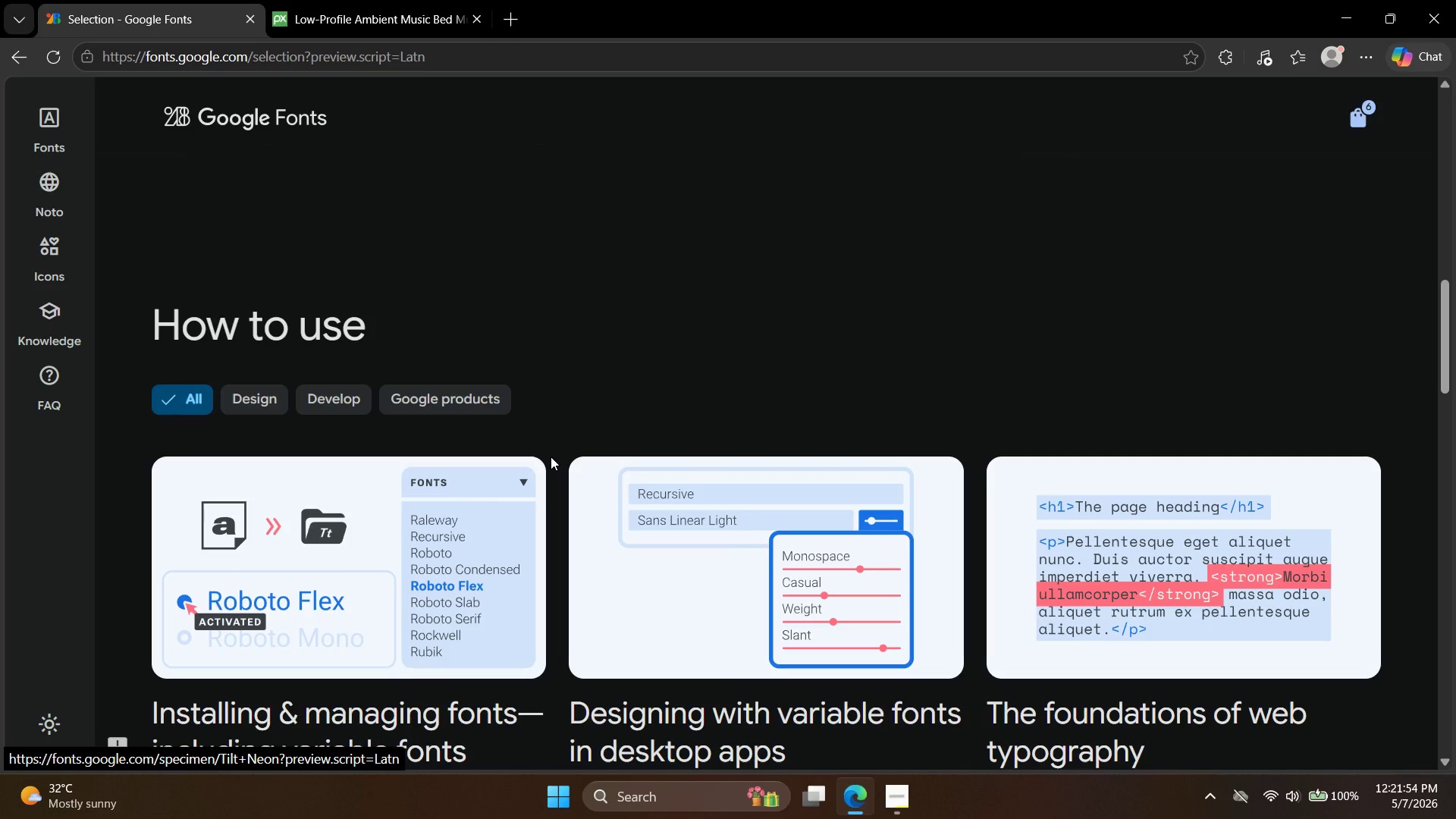 
scroll: coordinate [552, 453], scroll_direction: up, amount: 3.0
 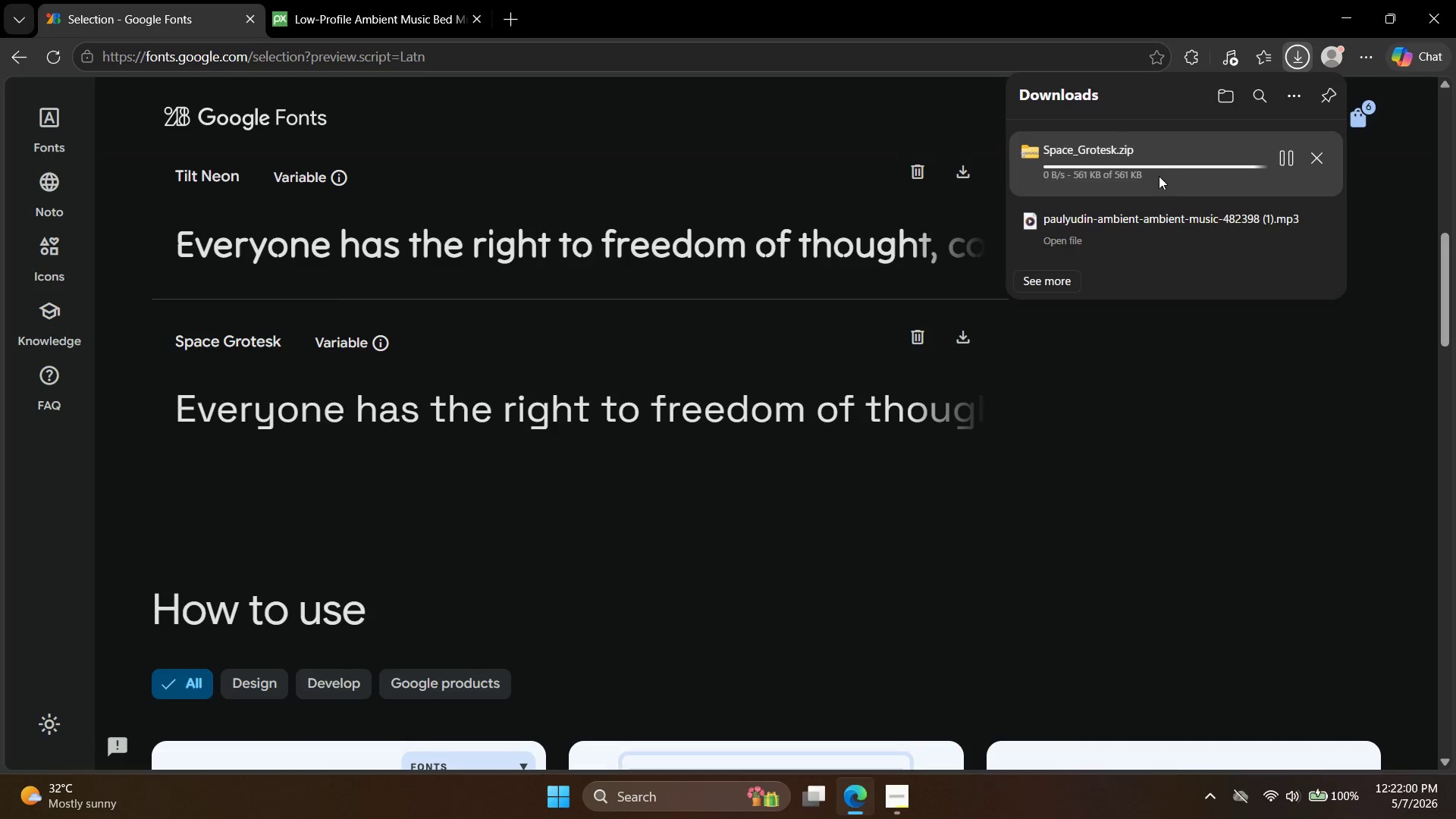 
wait(6.25)
 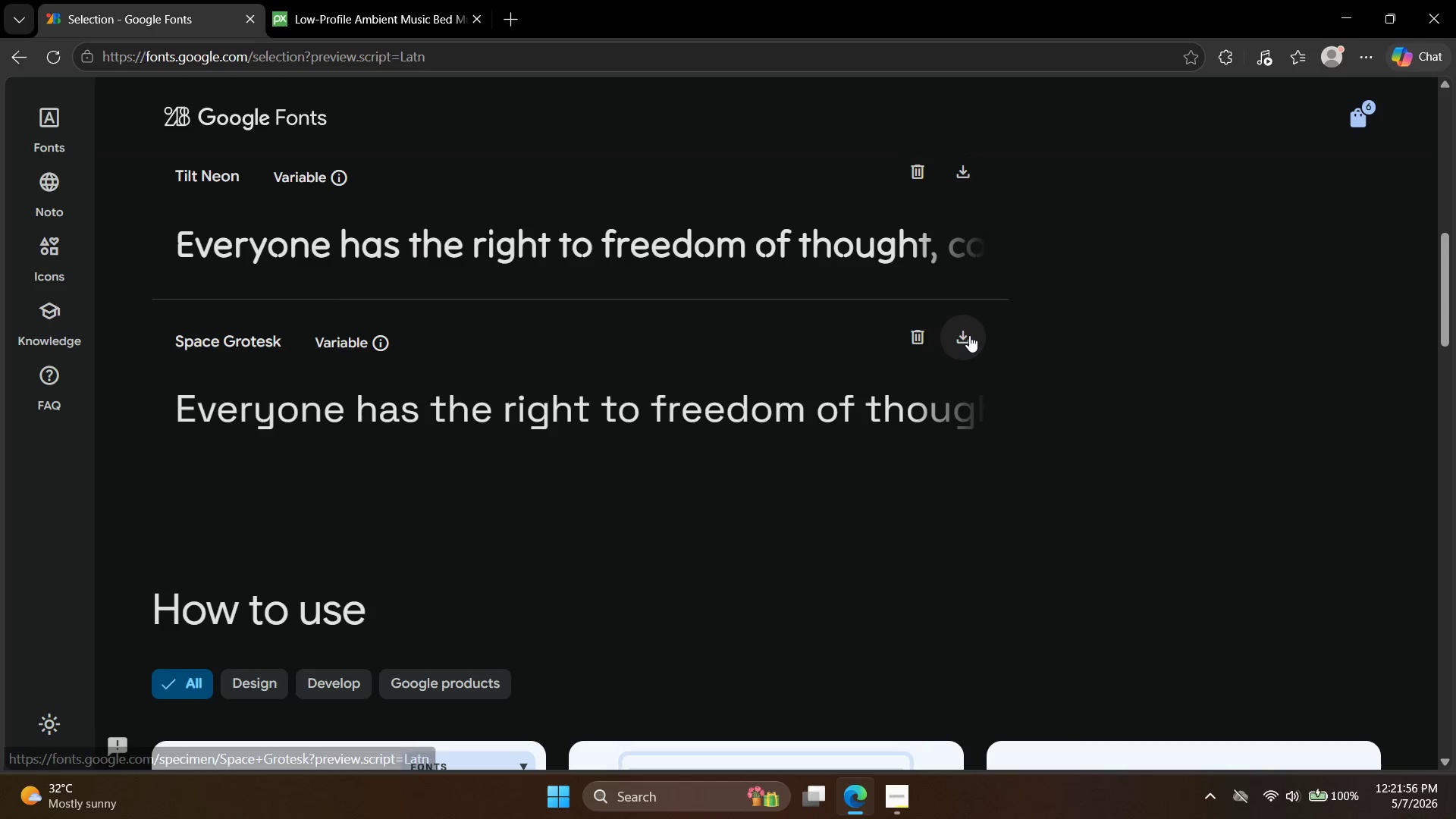 
double_click([1258, 156])
 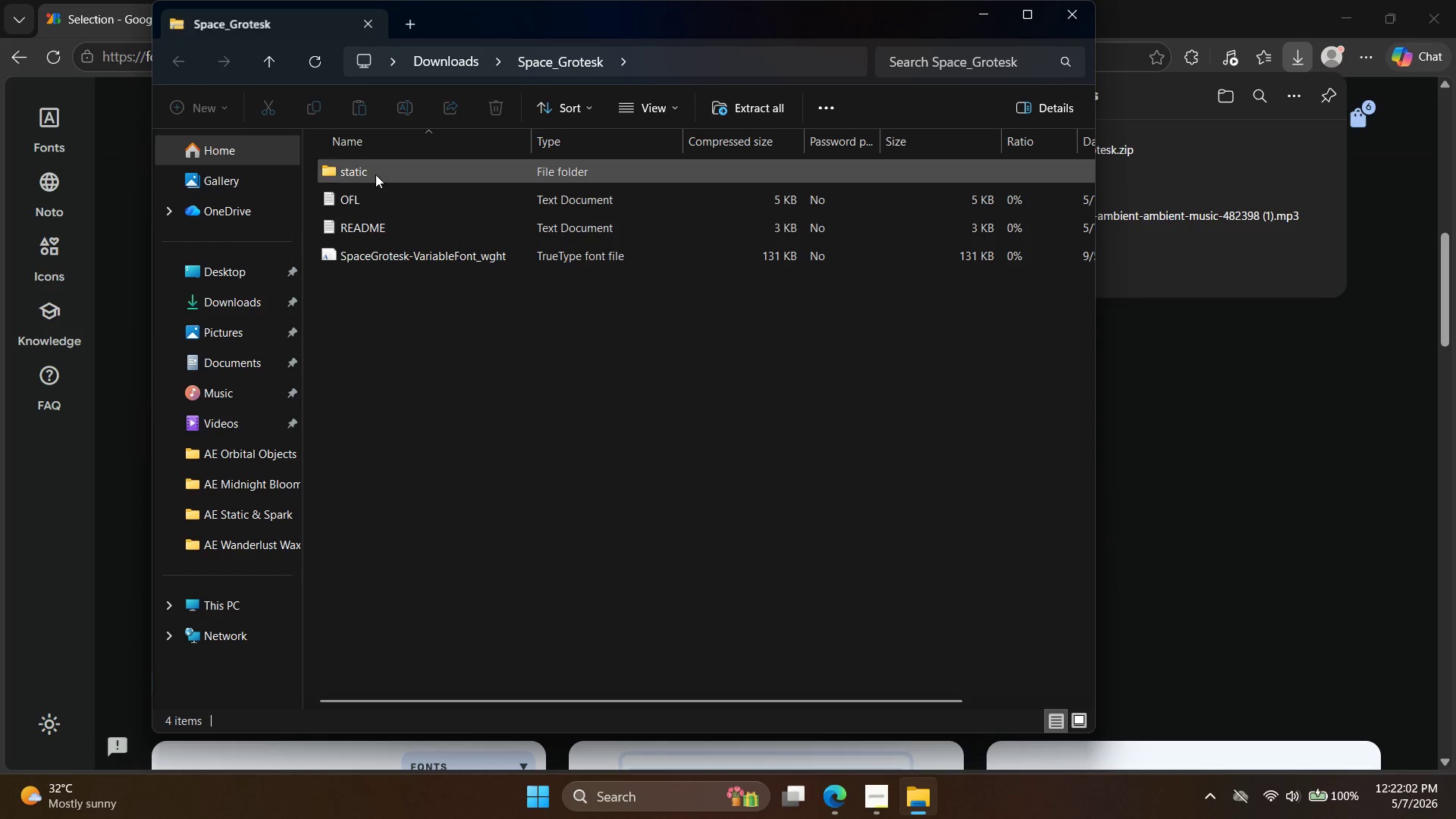 
double_click([375, 174])
 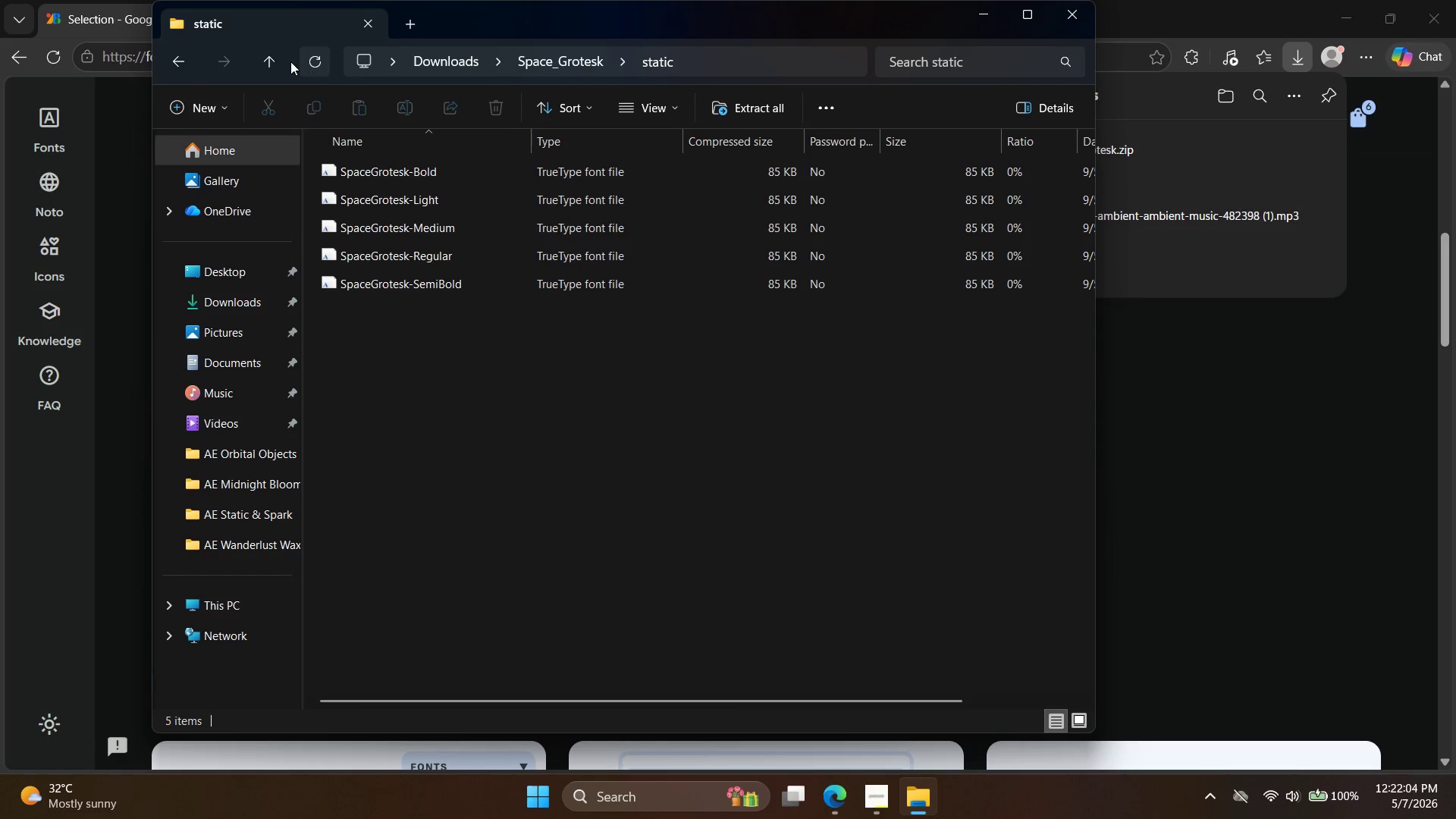 
left_click([263, 57])
 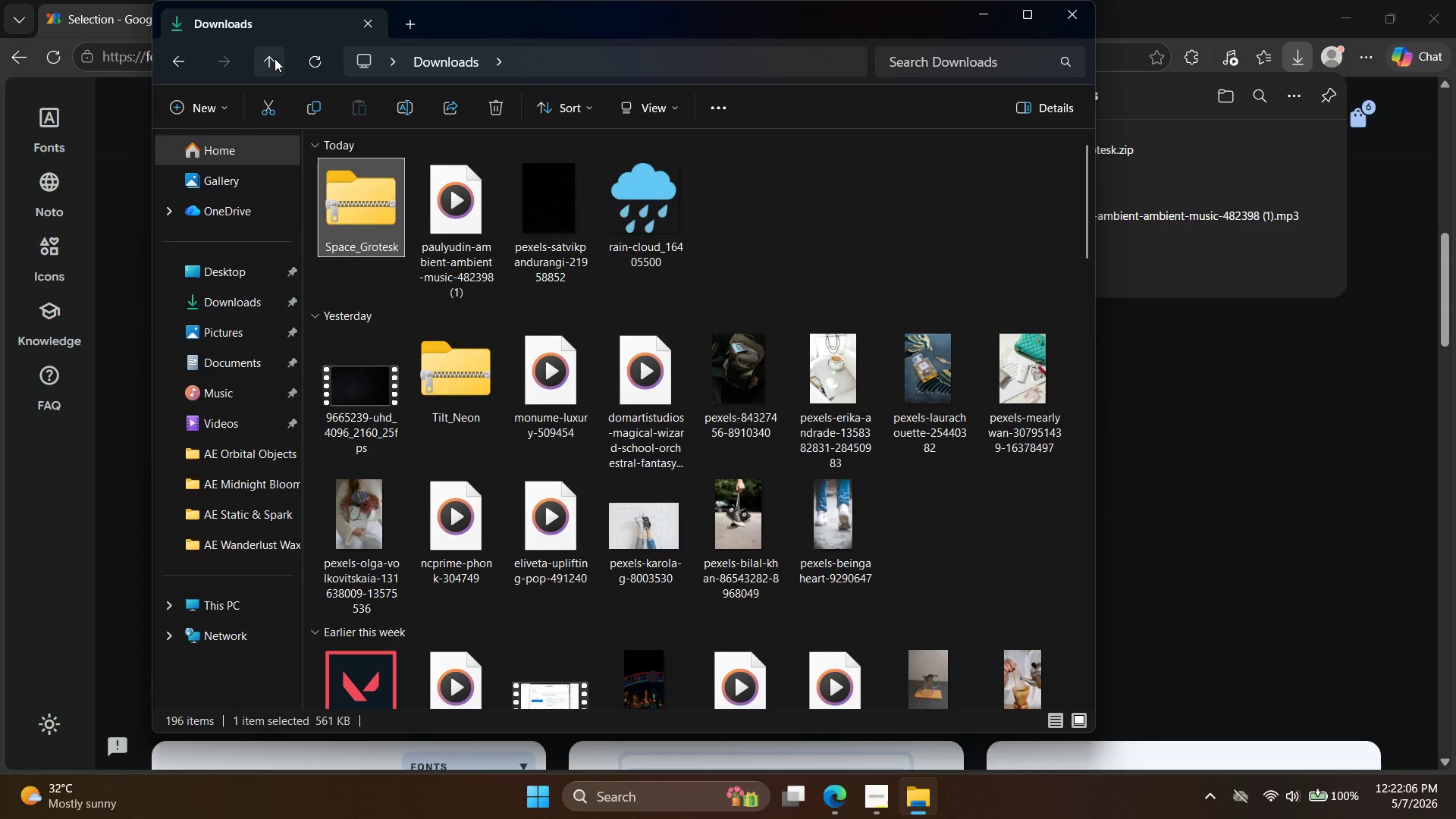 
right_click([364, 209])
 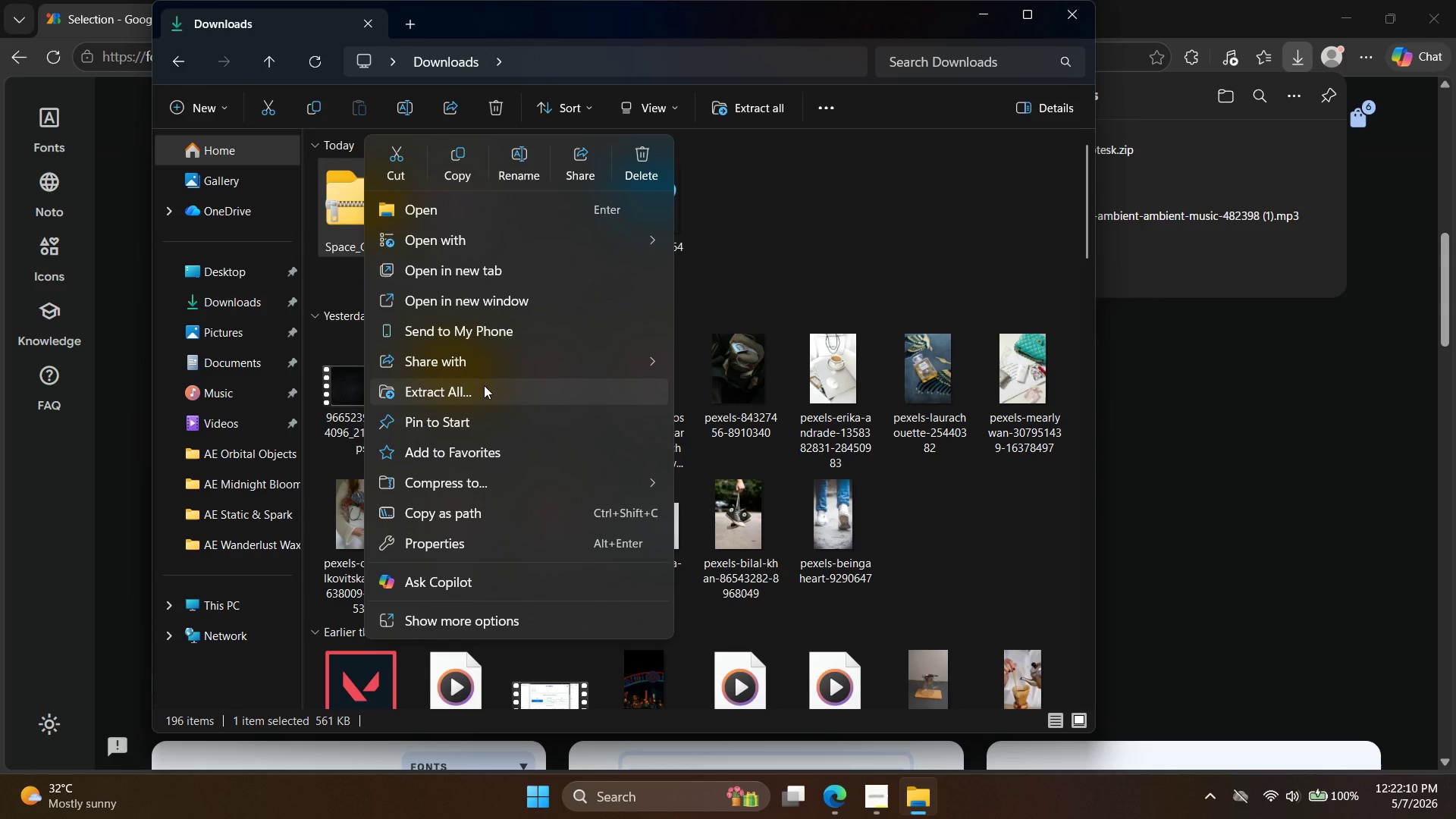 
left_click([484, 385])
 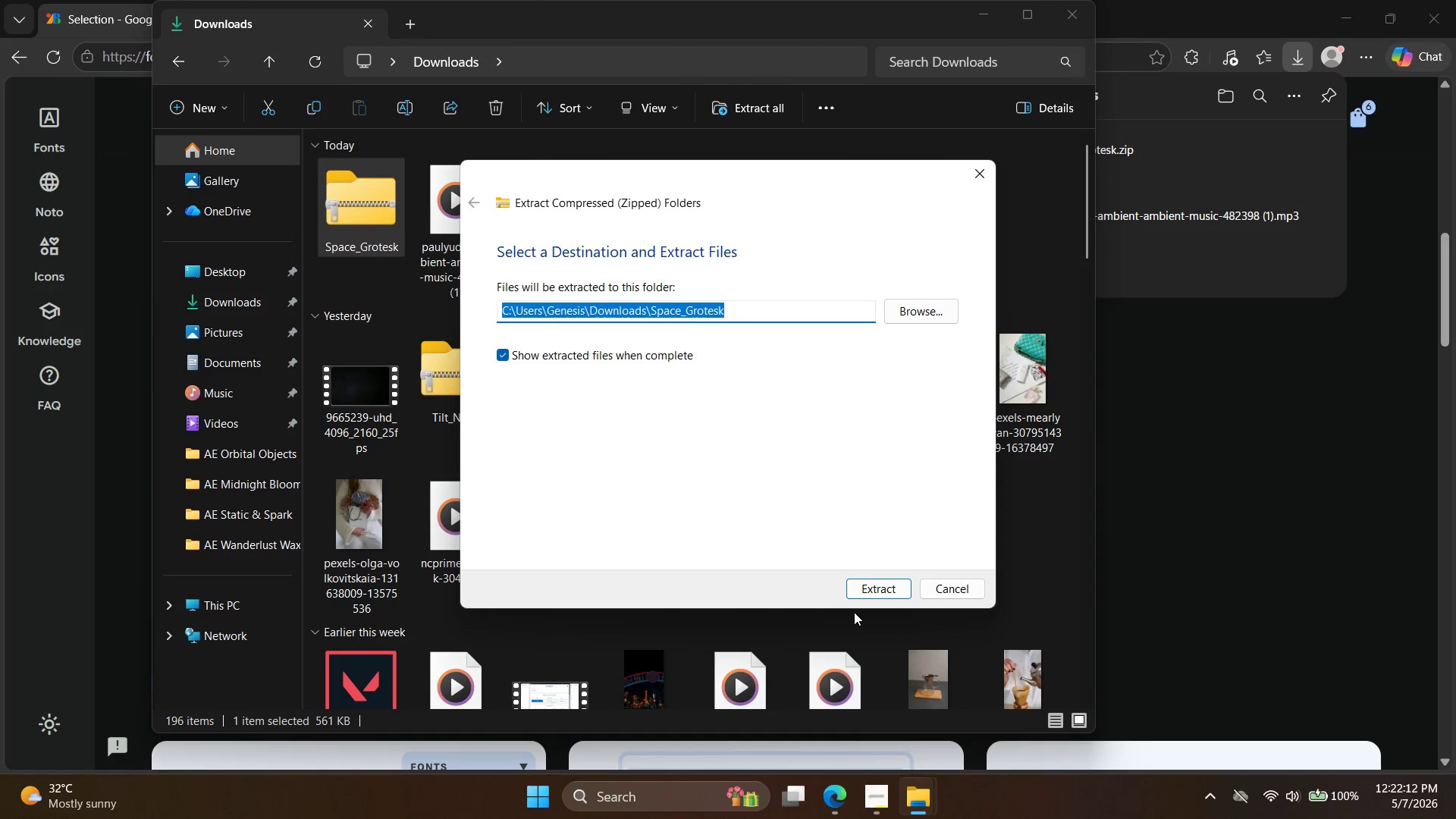 
left_click([875, 587])
 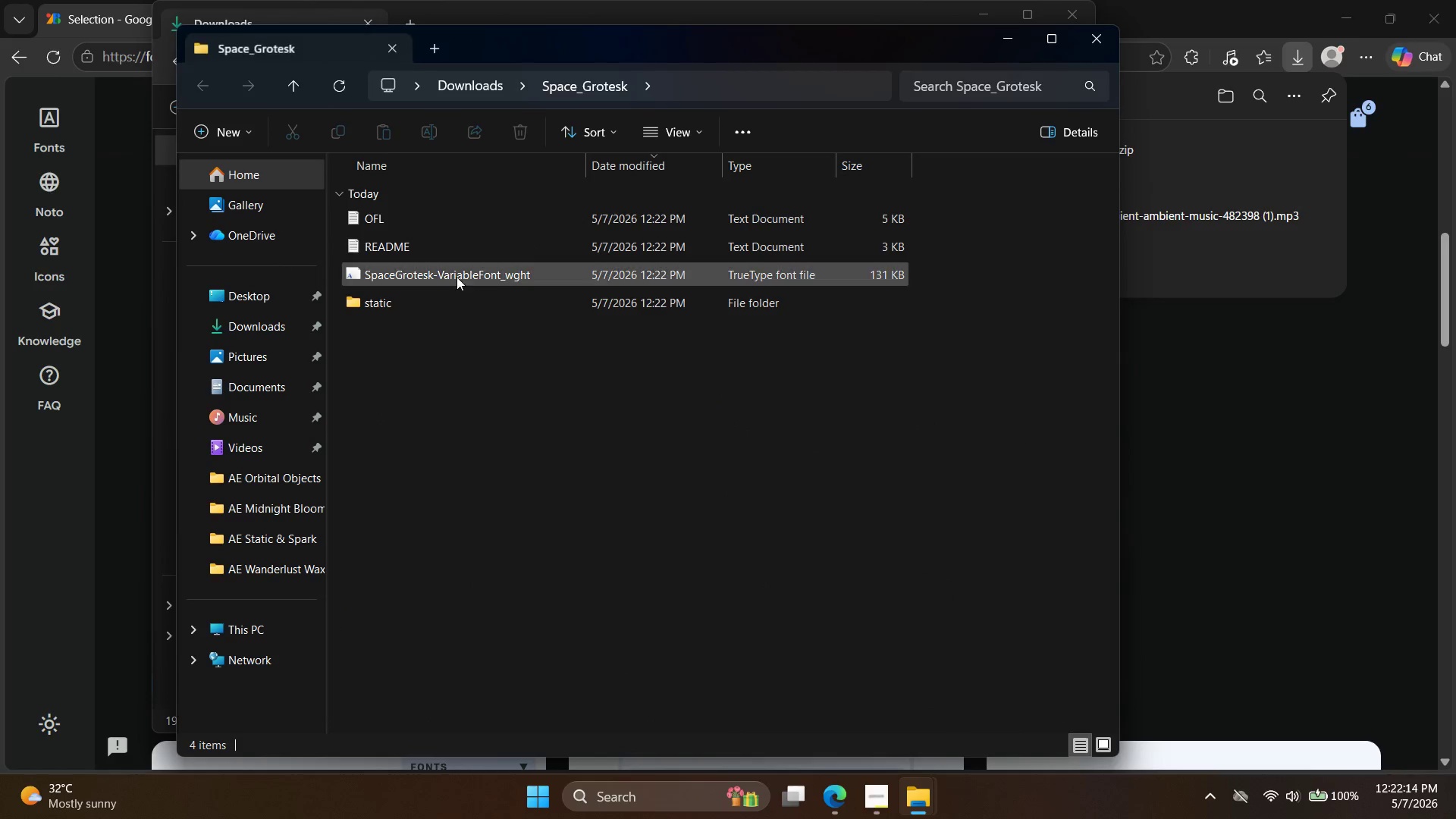 
left_click([439, 310])
 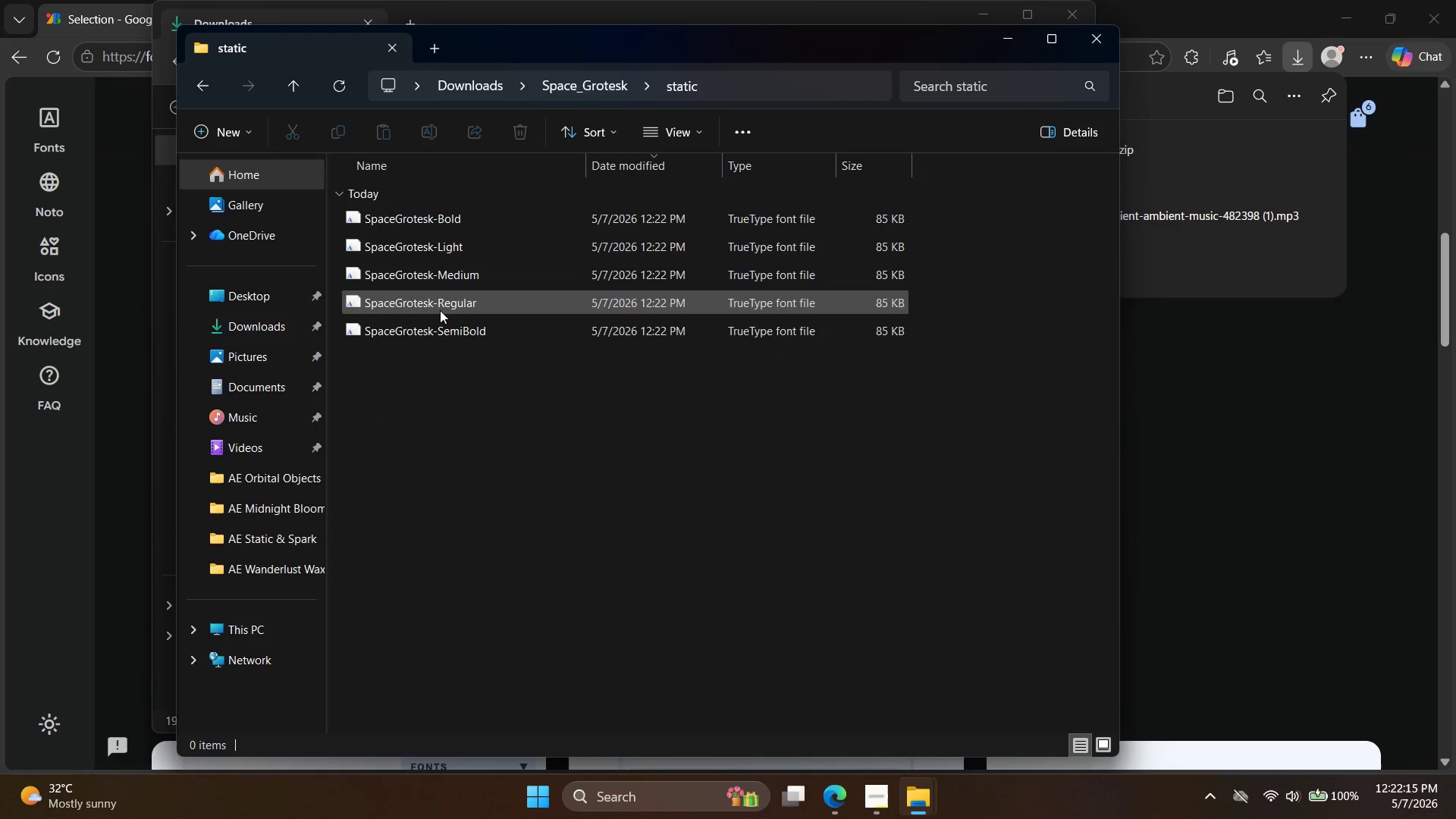 
key(Control+A)
 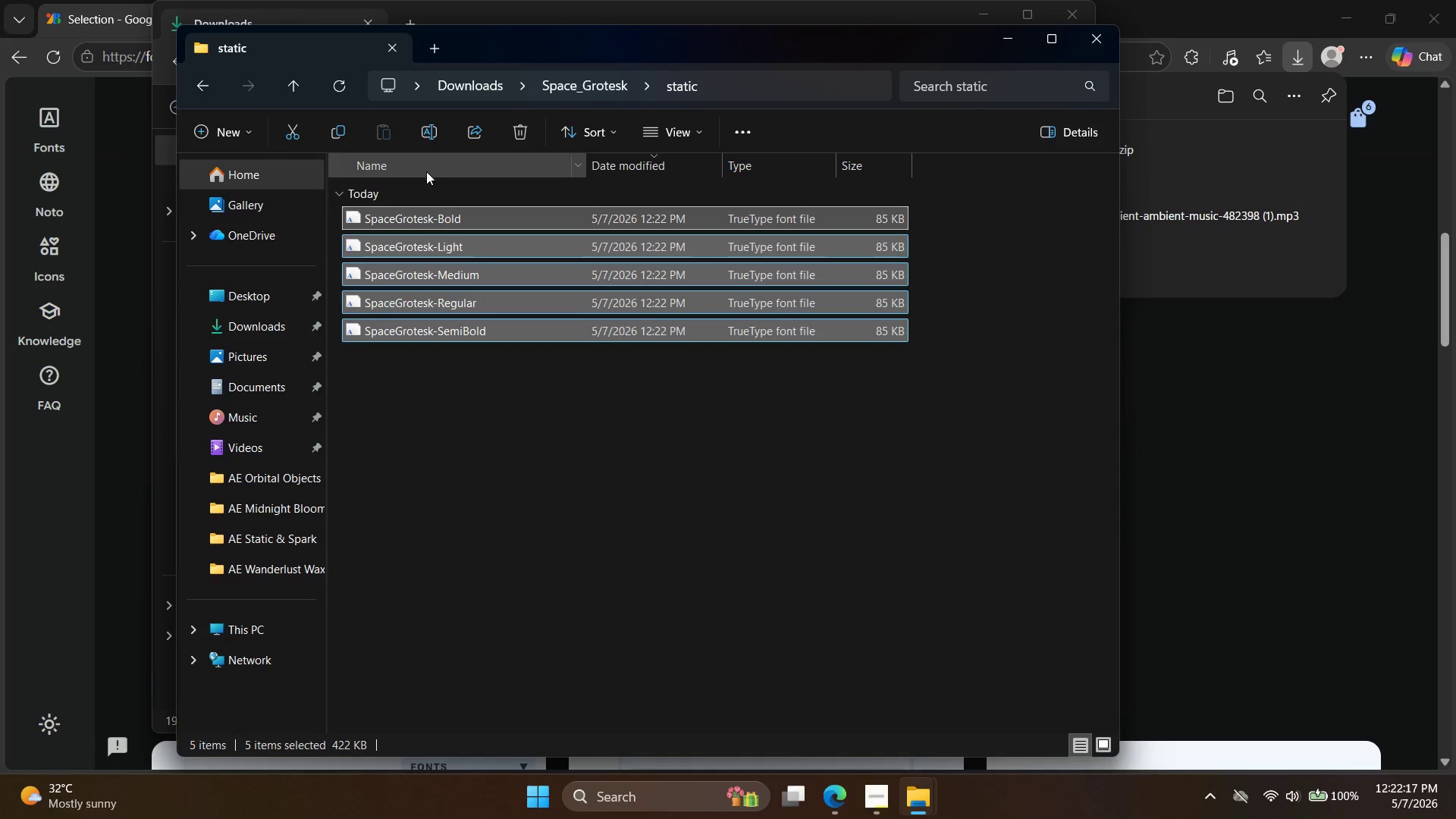 
right_click([450, 253])
 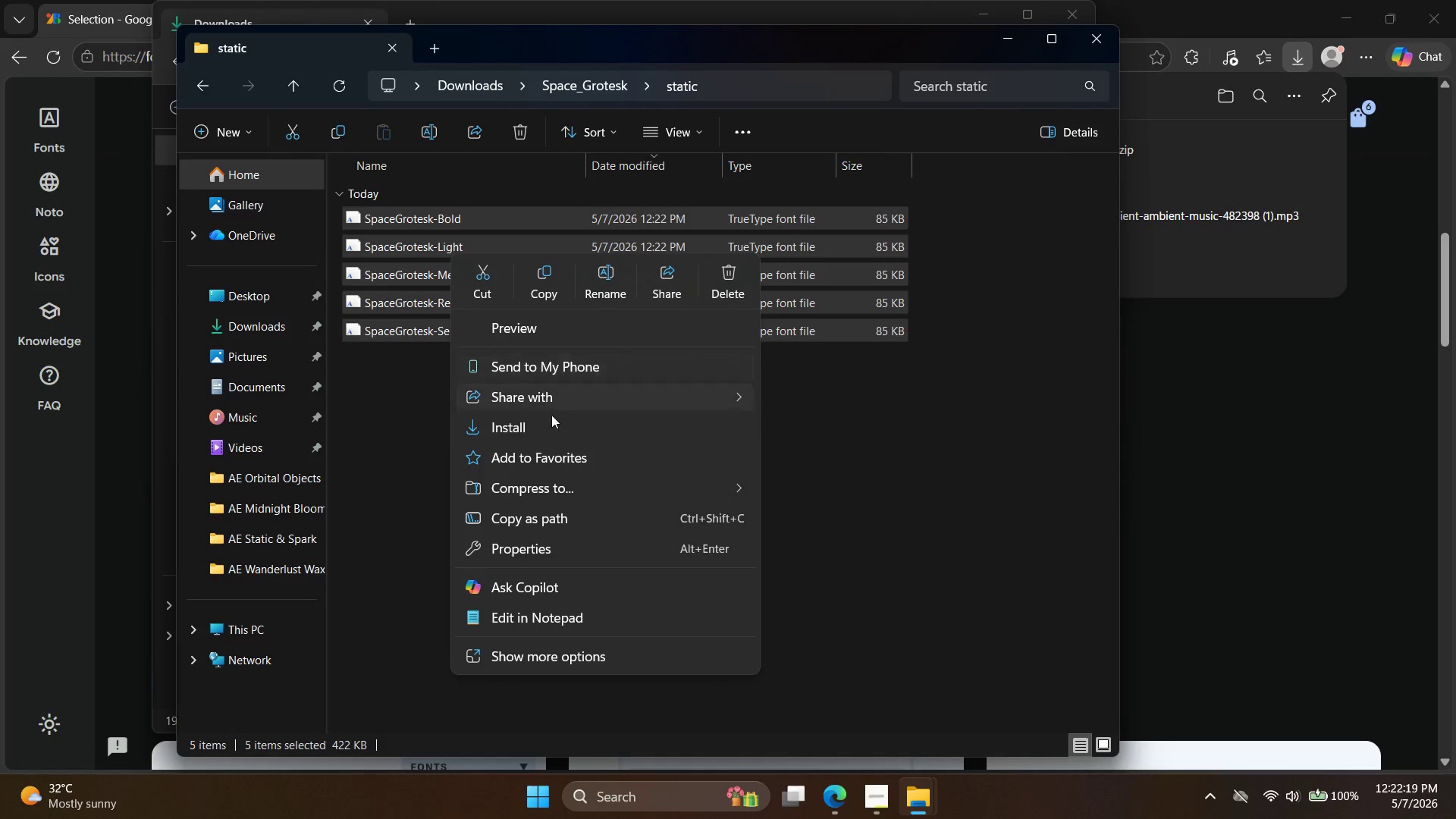 
left_click([548, 420])
 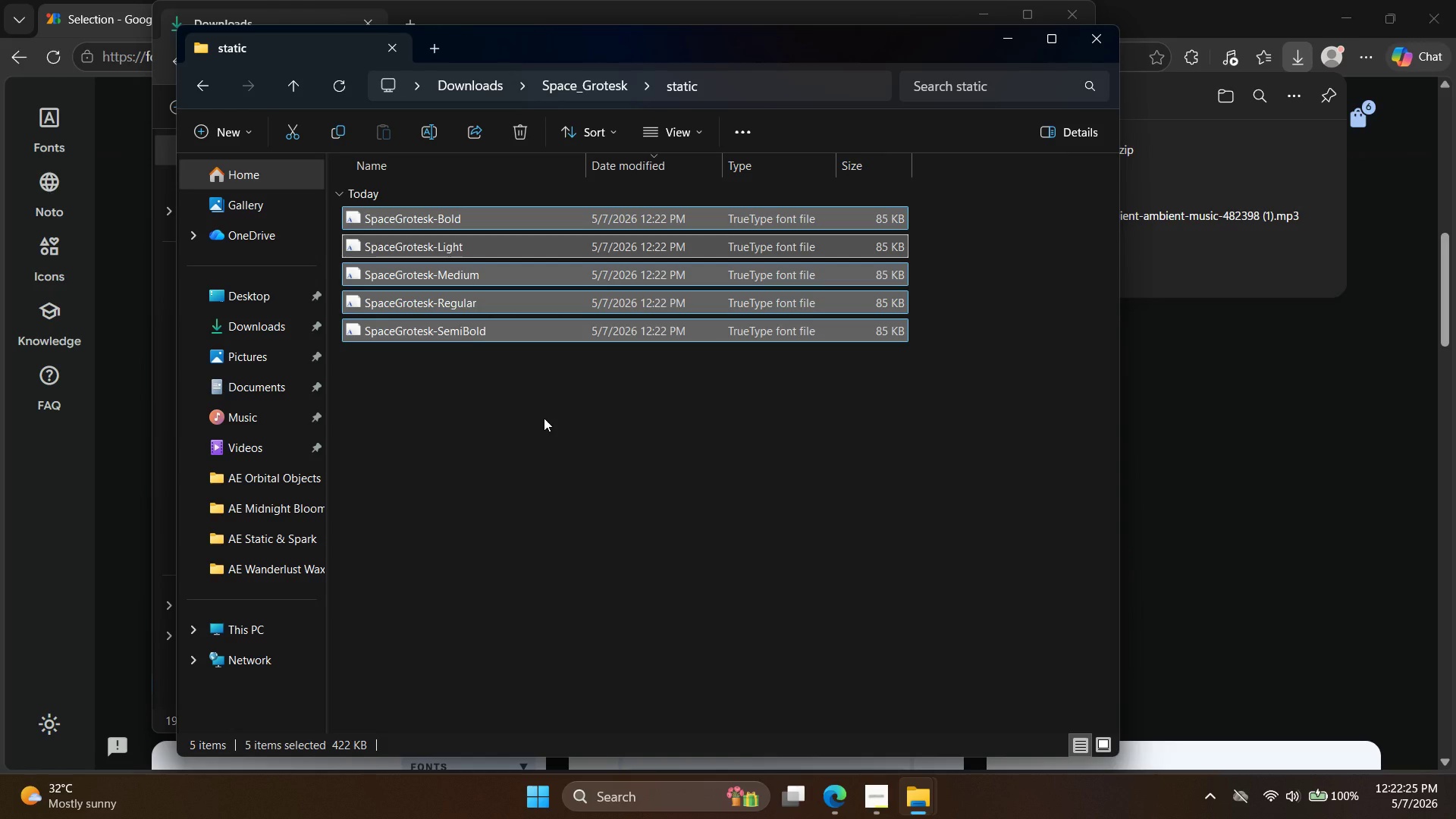 
wait(7.53)
 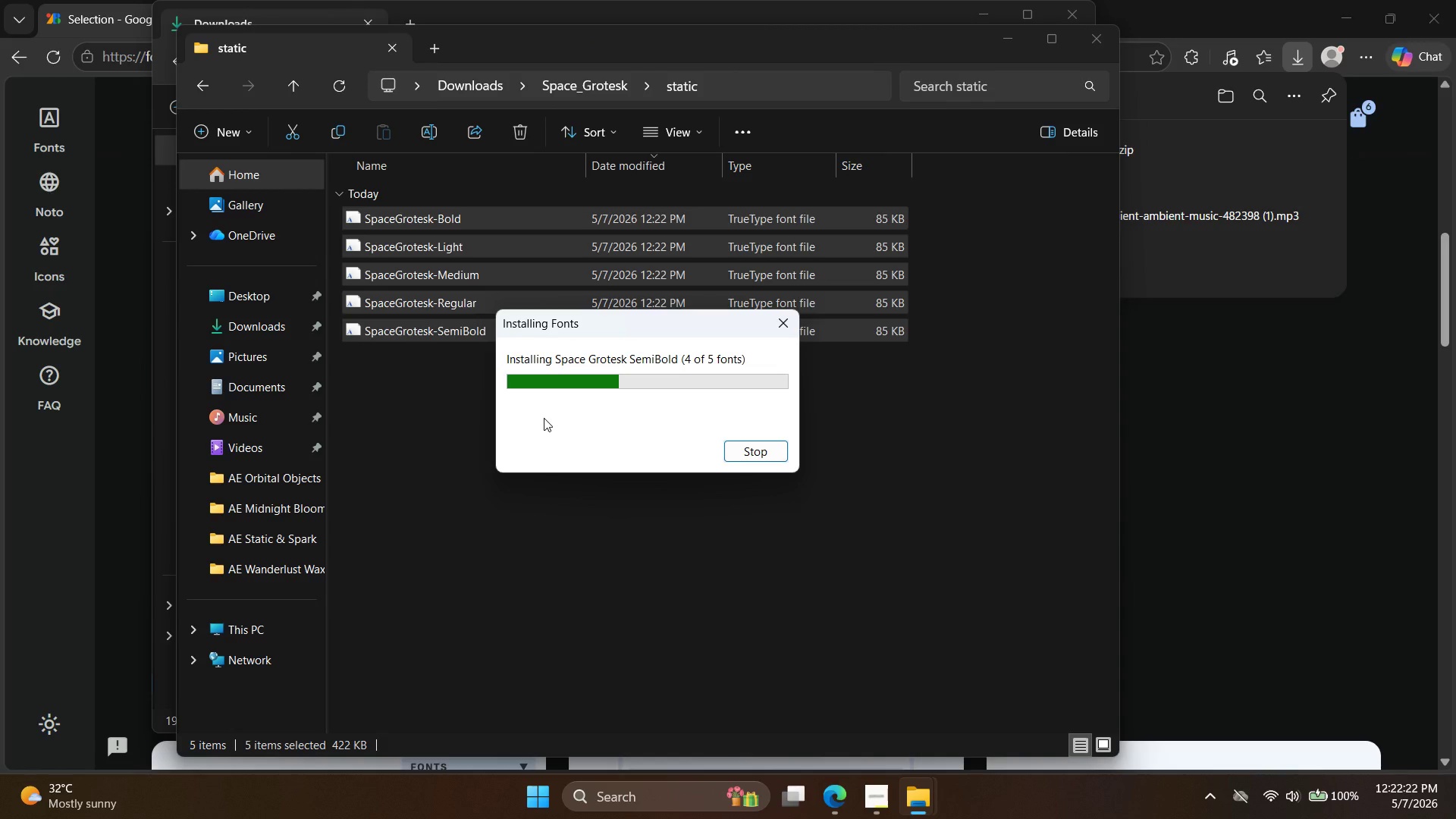 
left_click([303, 77])
 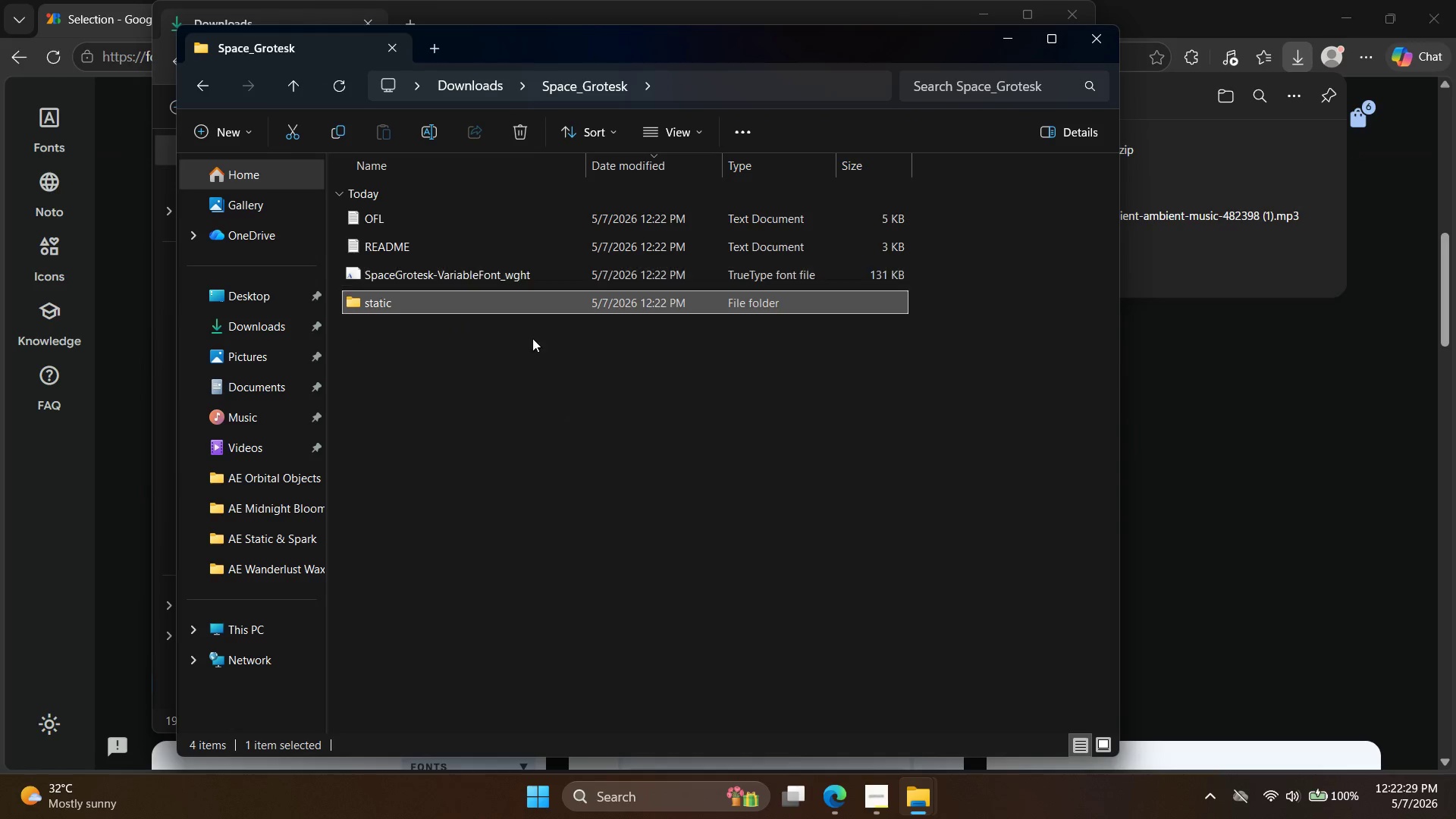 
left_click([844, 797])
 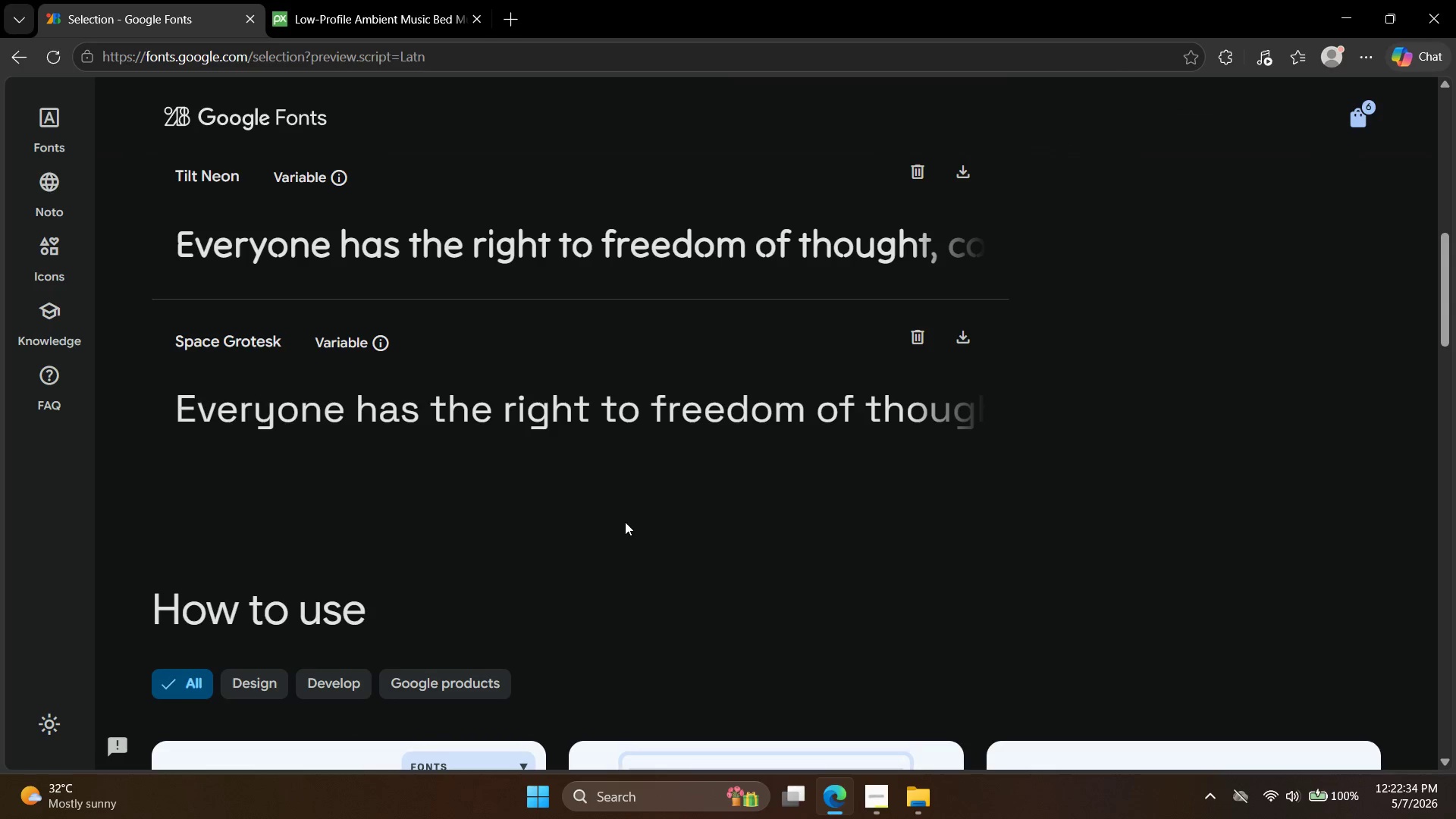 
wait(5.47)
 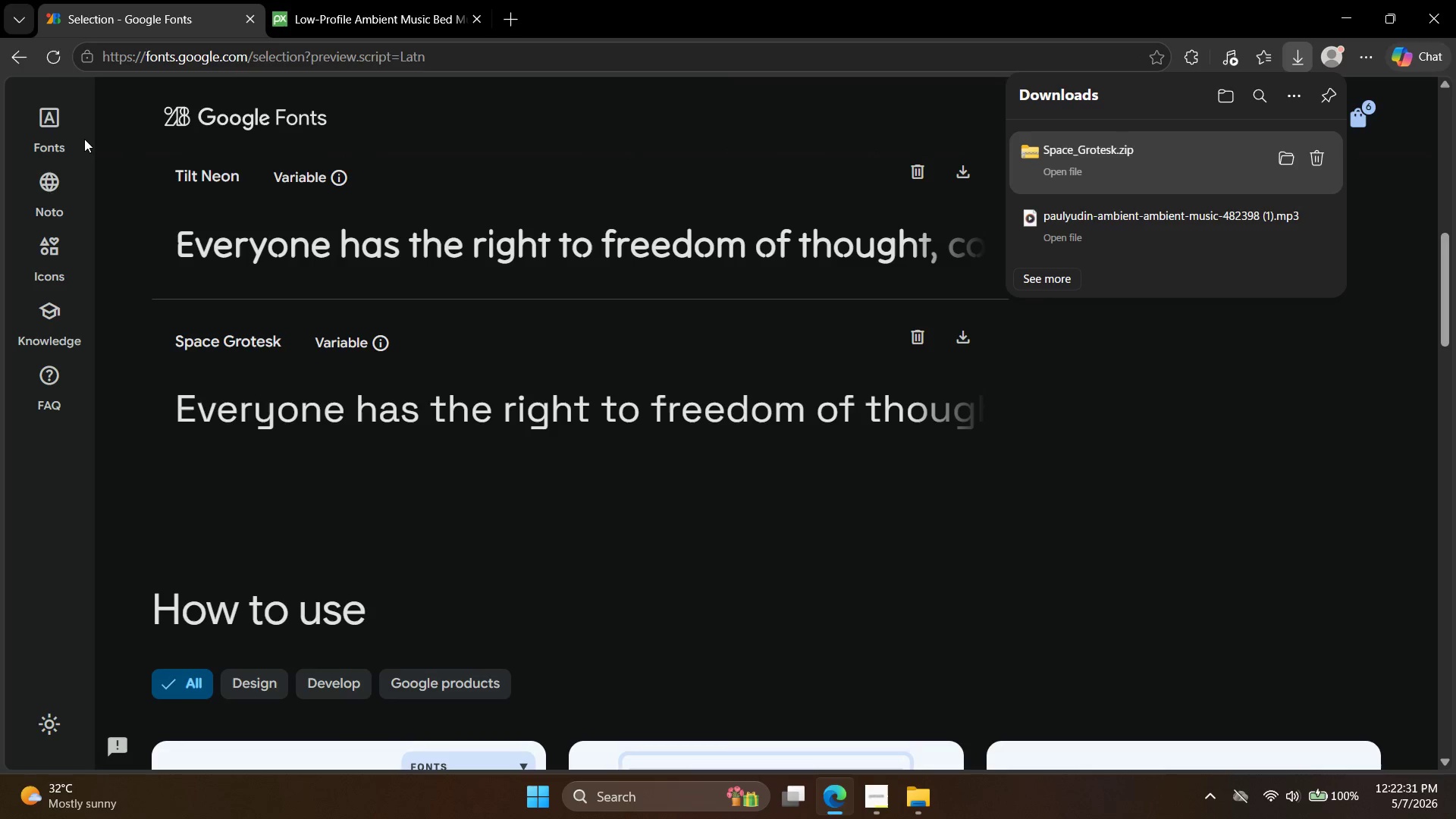 
left_click([873, 802])